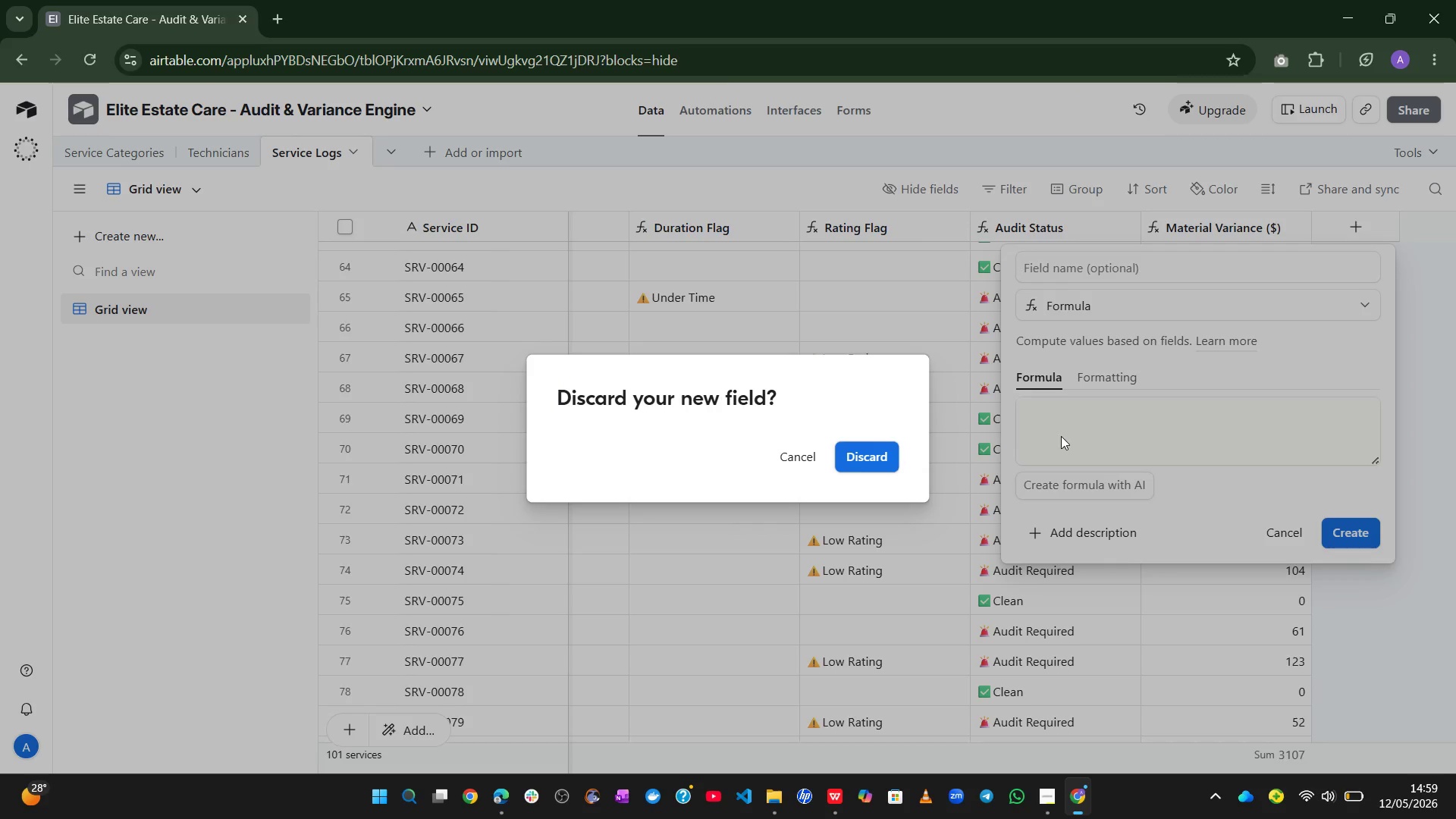 
left_click([795, 458])
 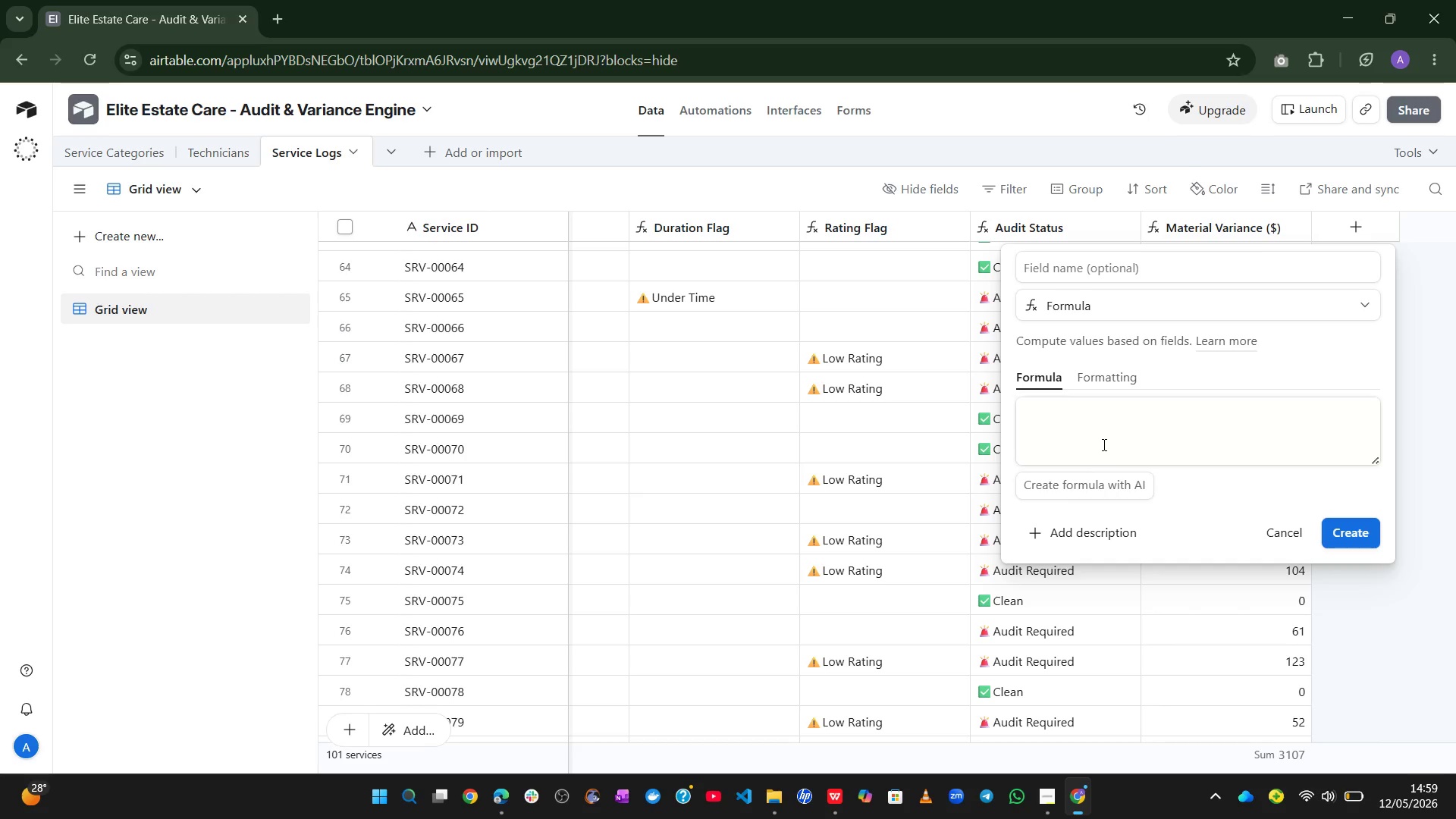 
left_click([1103, 444])
 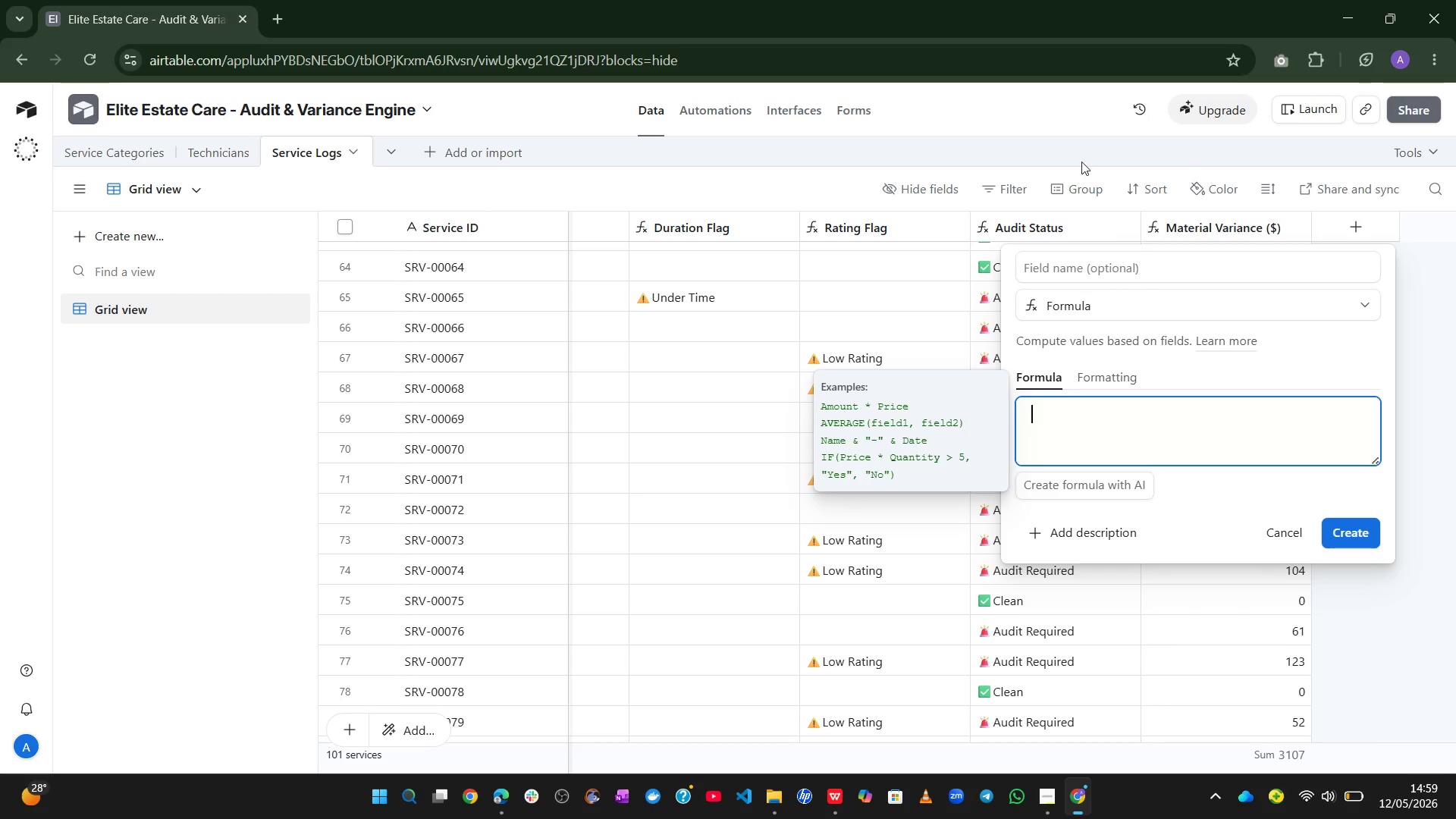 
left_click([1074, 260])
 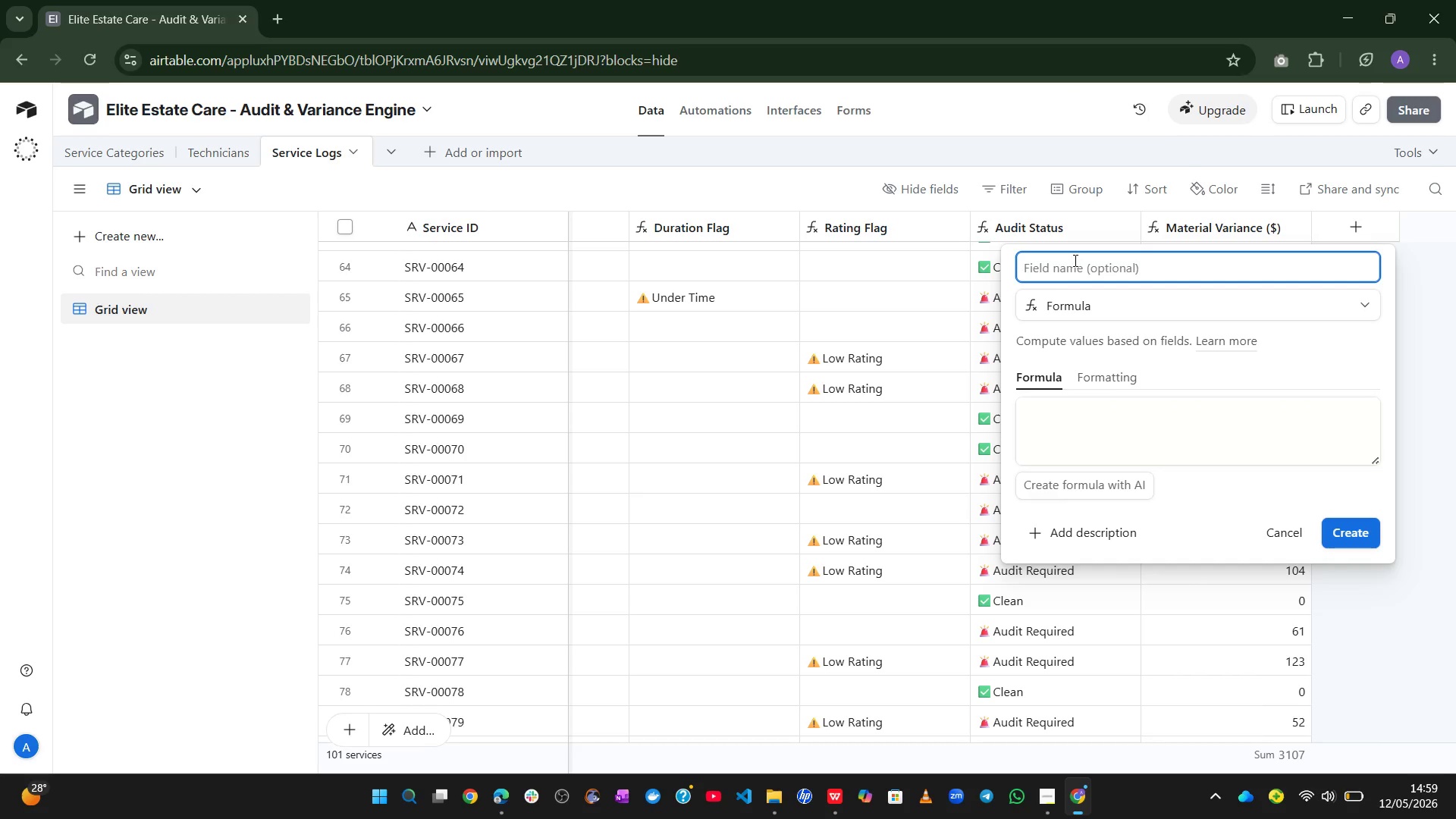 
type(Flagged)
 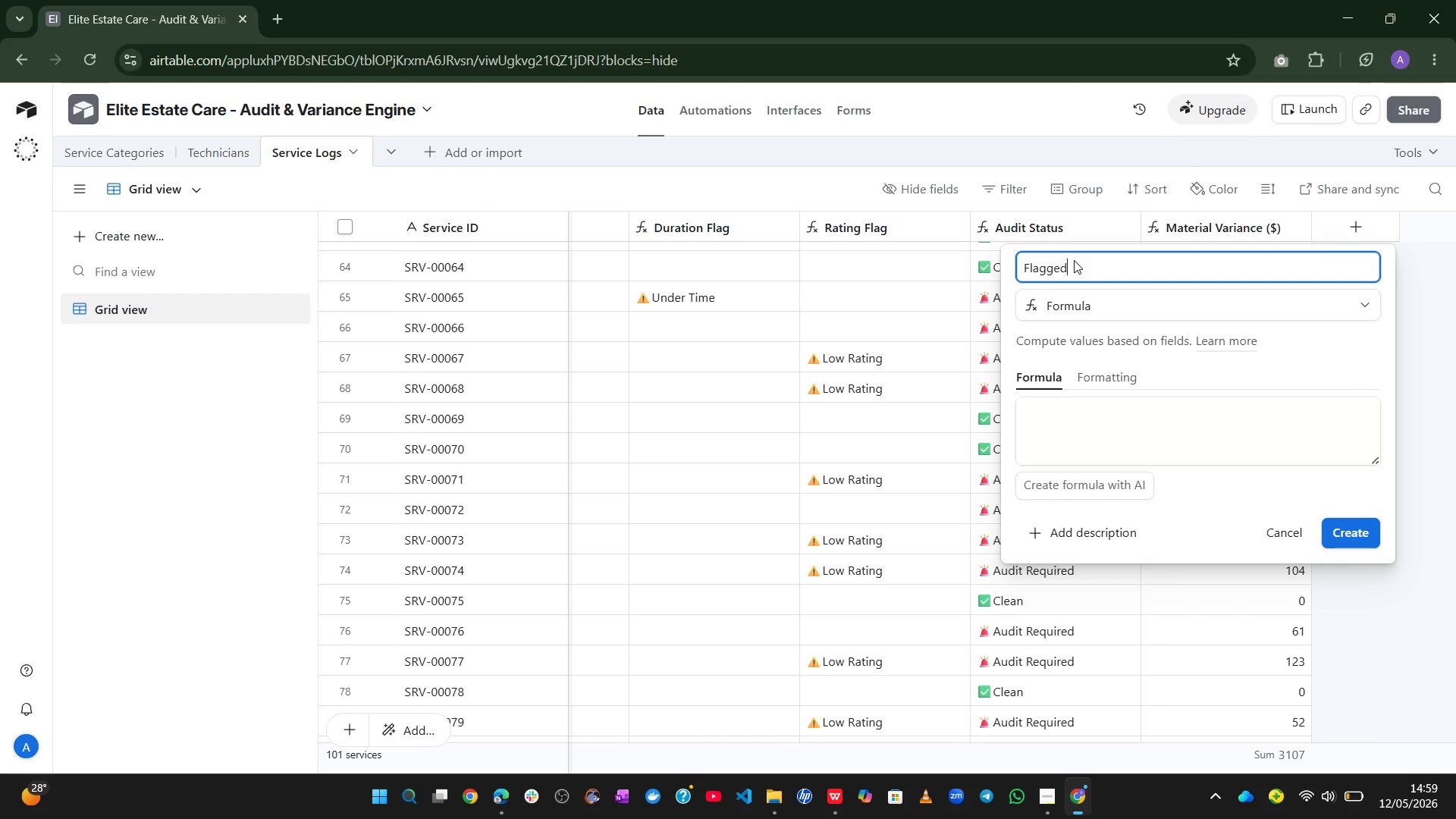 
wait(20.83)
 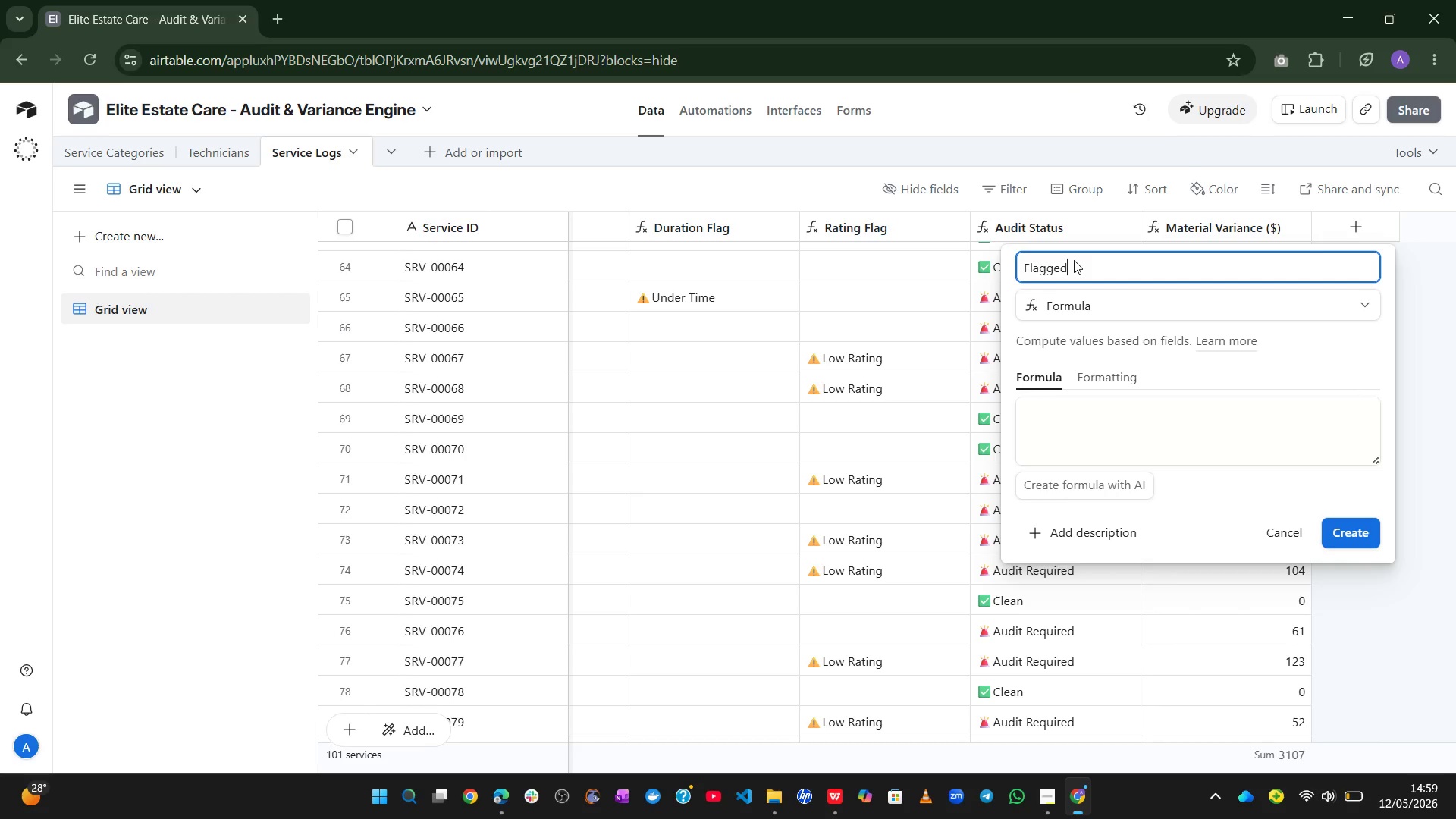 
left_click_drag(start_coordinate=[1066, 279], to_coordinate=[1090, 265])
 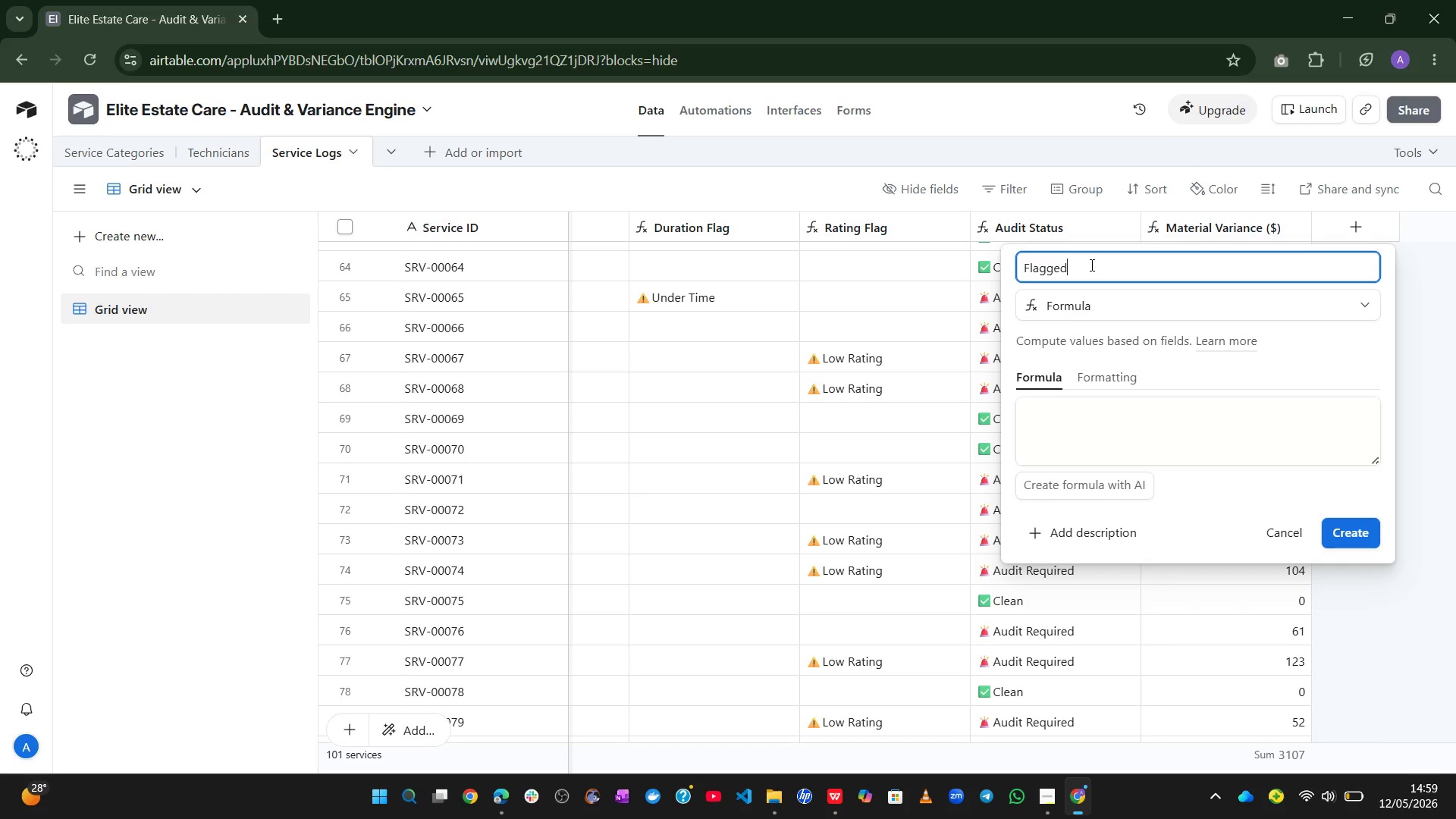 
double_click([1090, 265])
 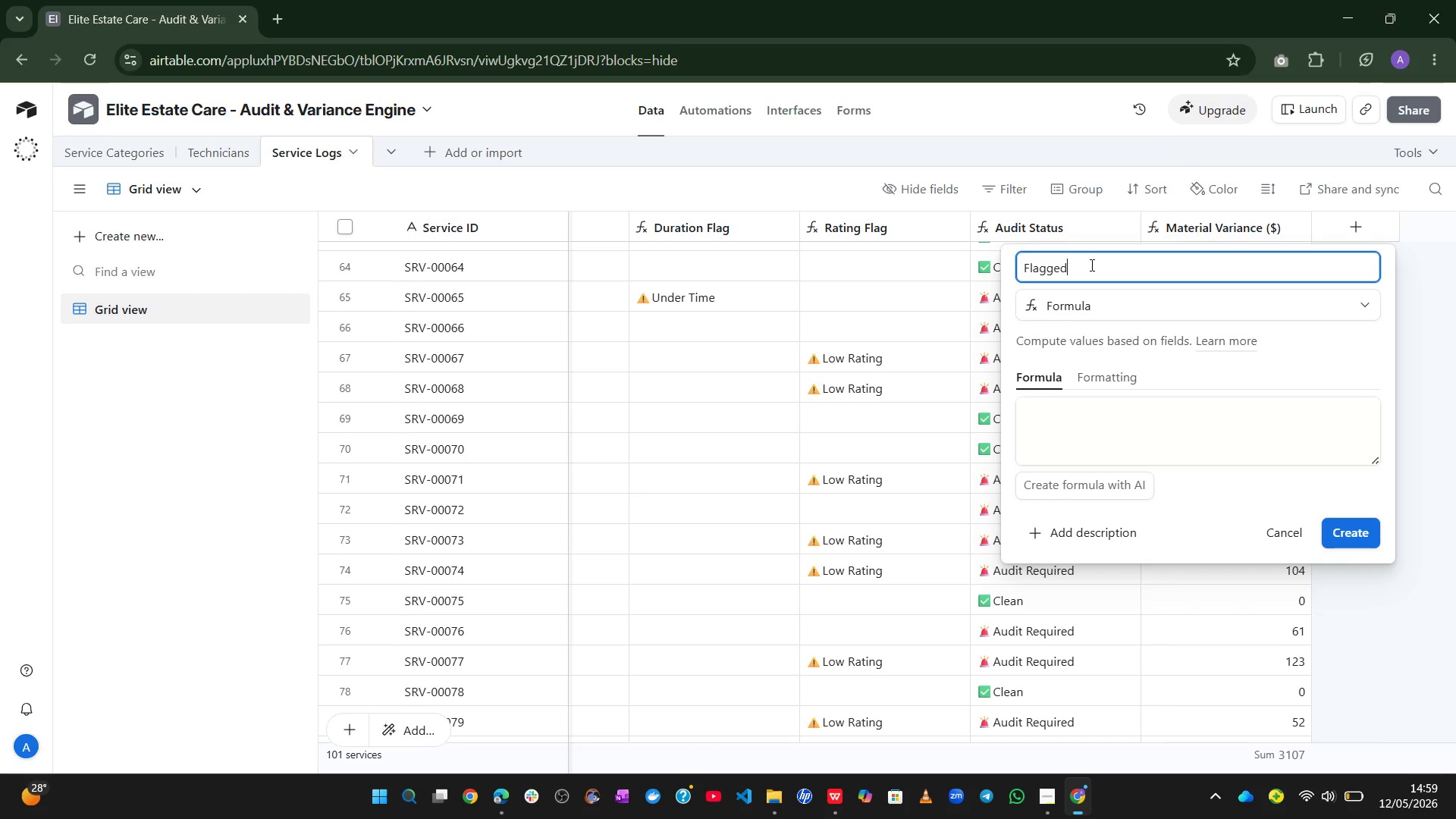 
key(Control+ControlLeft)
 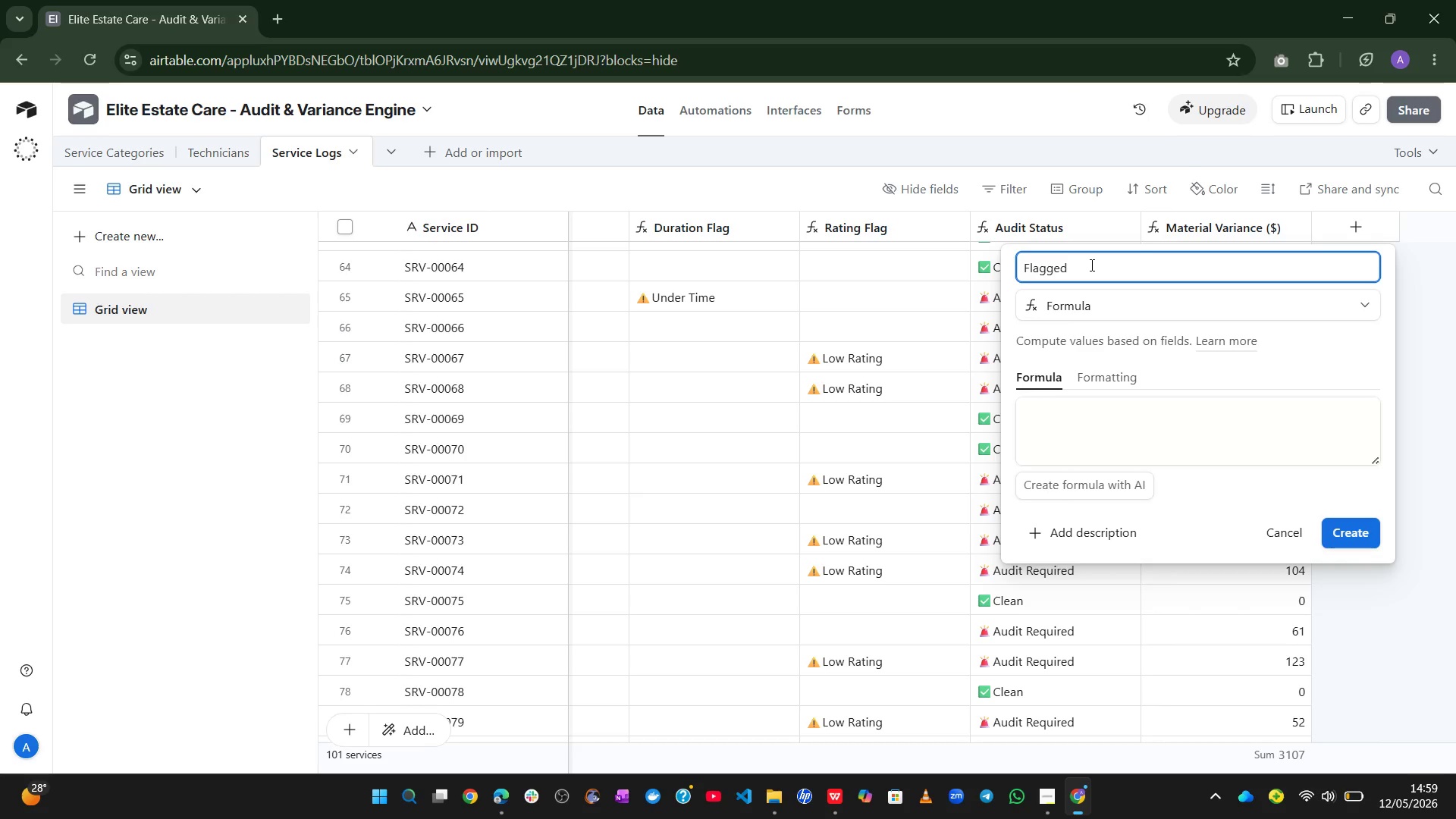 
key(Control+A)
 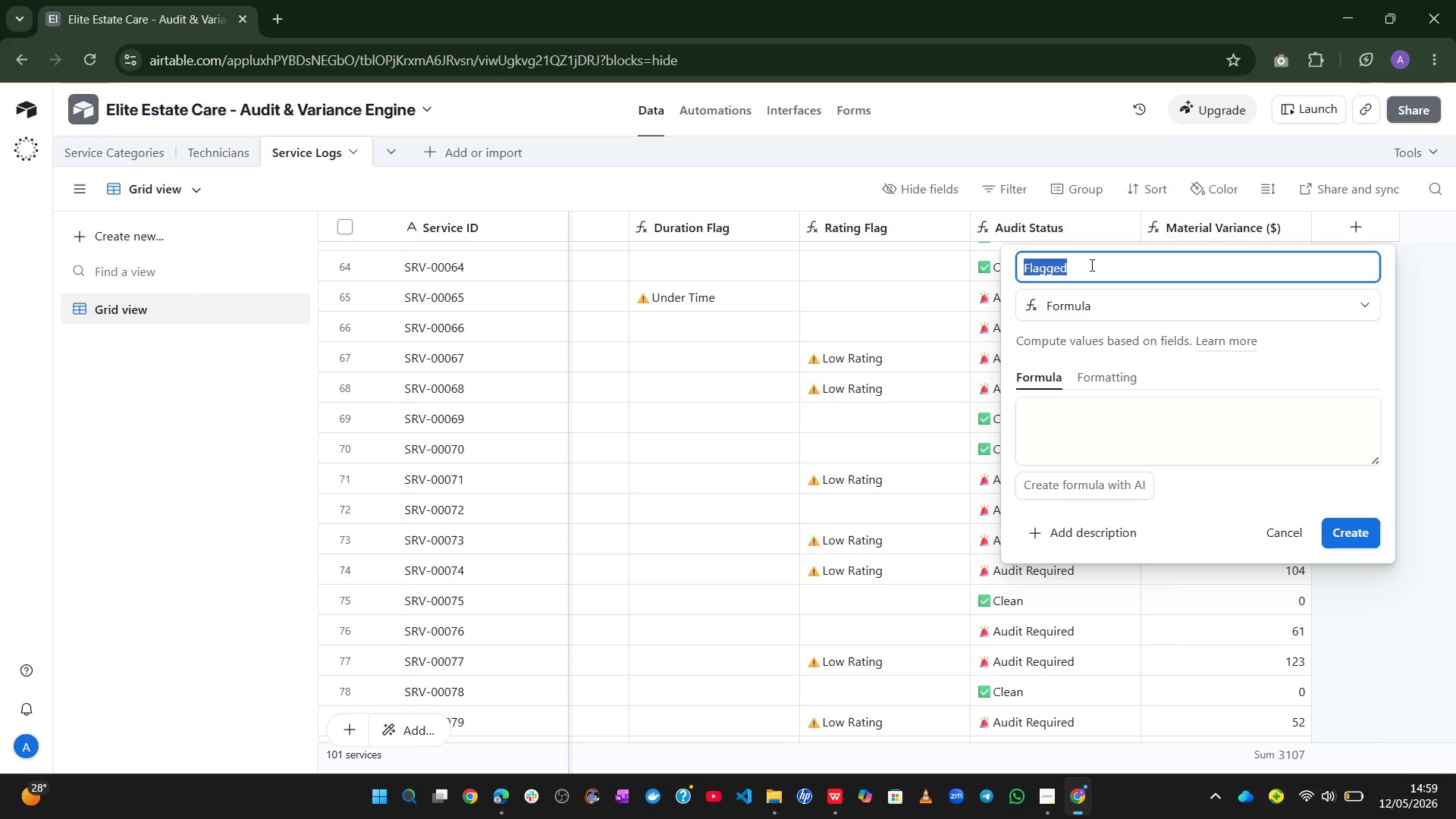 
type(Is Flagged)
 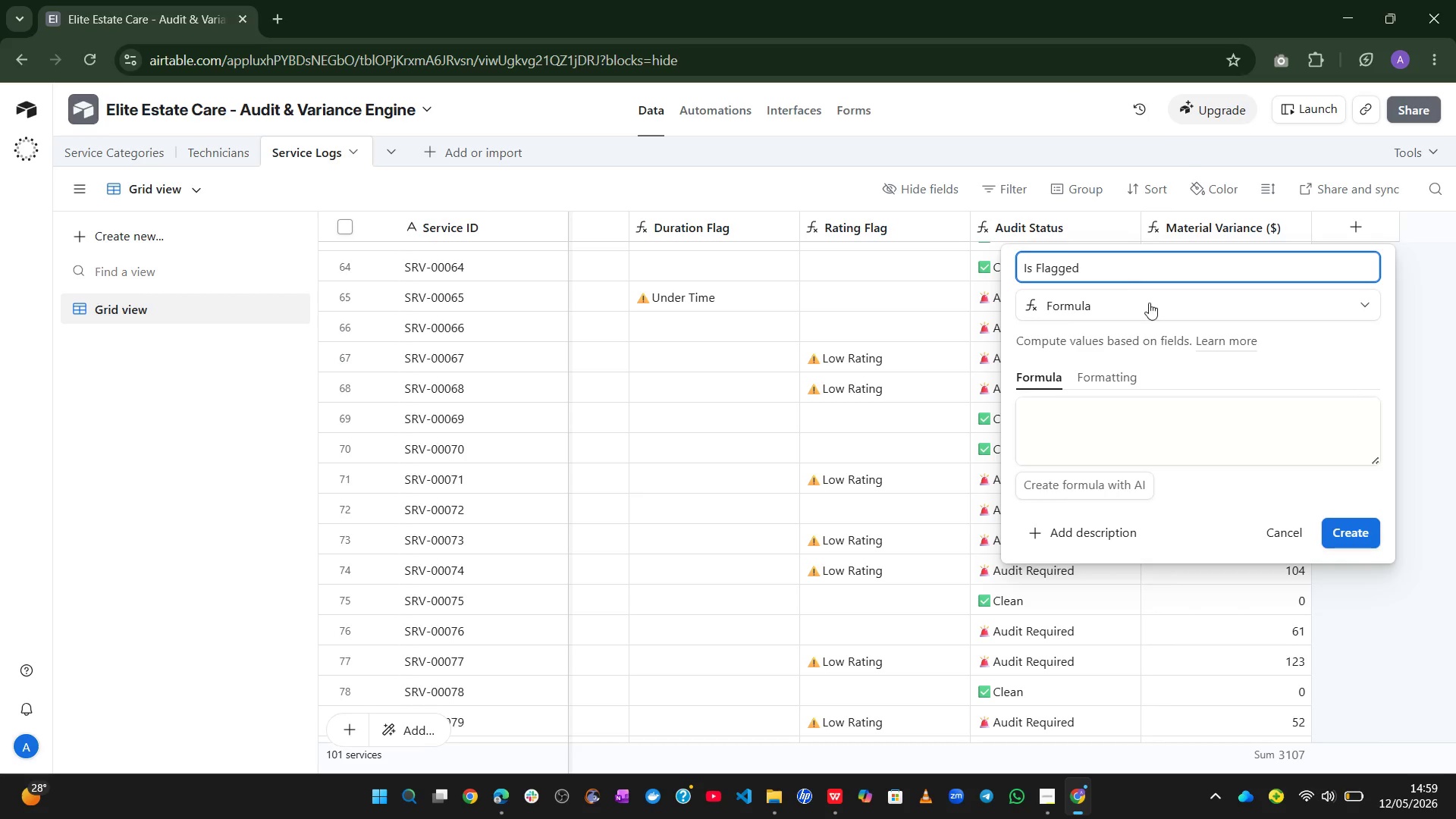 
left_click([1222, 458])
 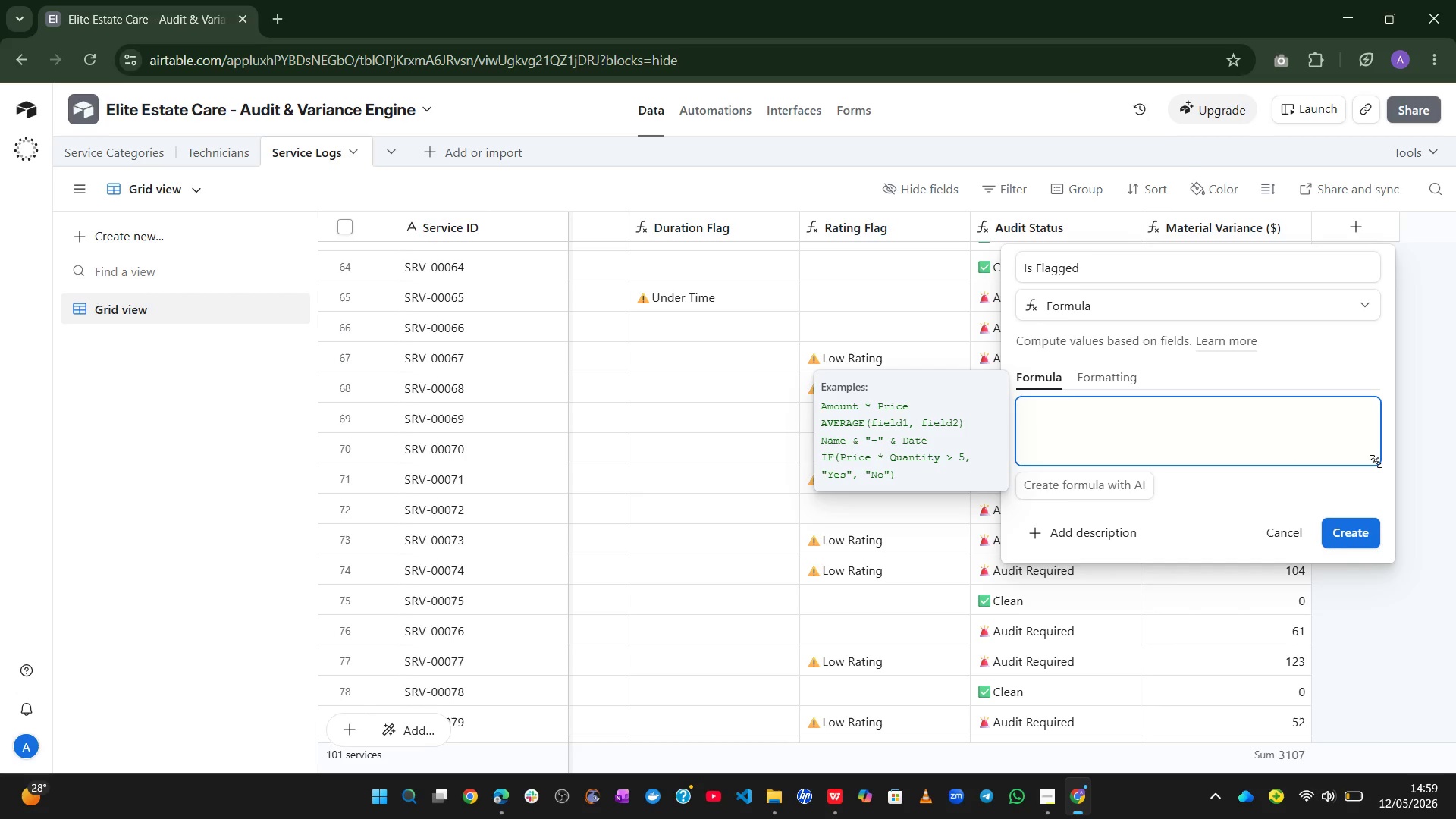 
left_click_drag(start_coordinate=[1376, 460], to_coordinate=[1395, 719])
 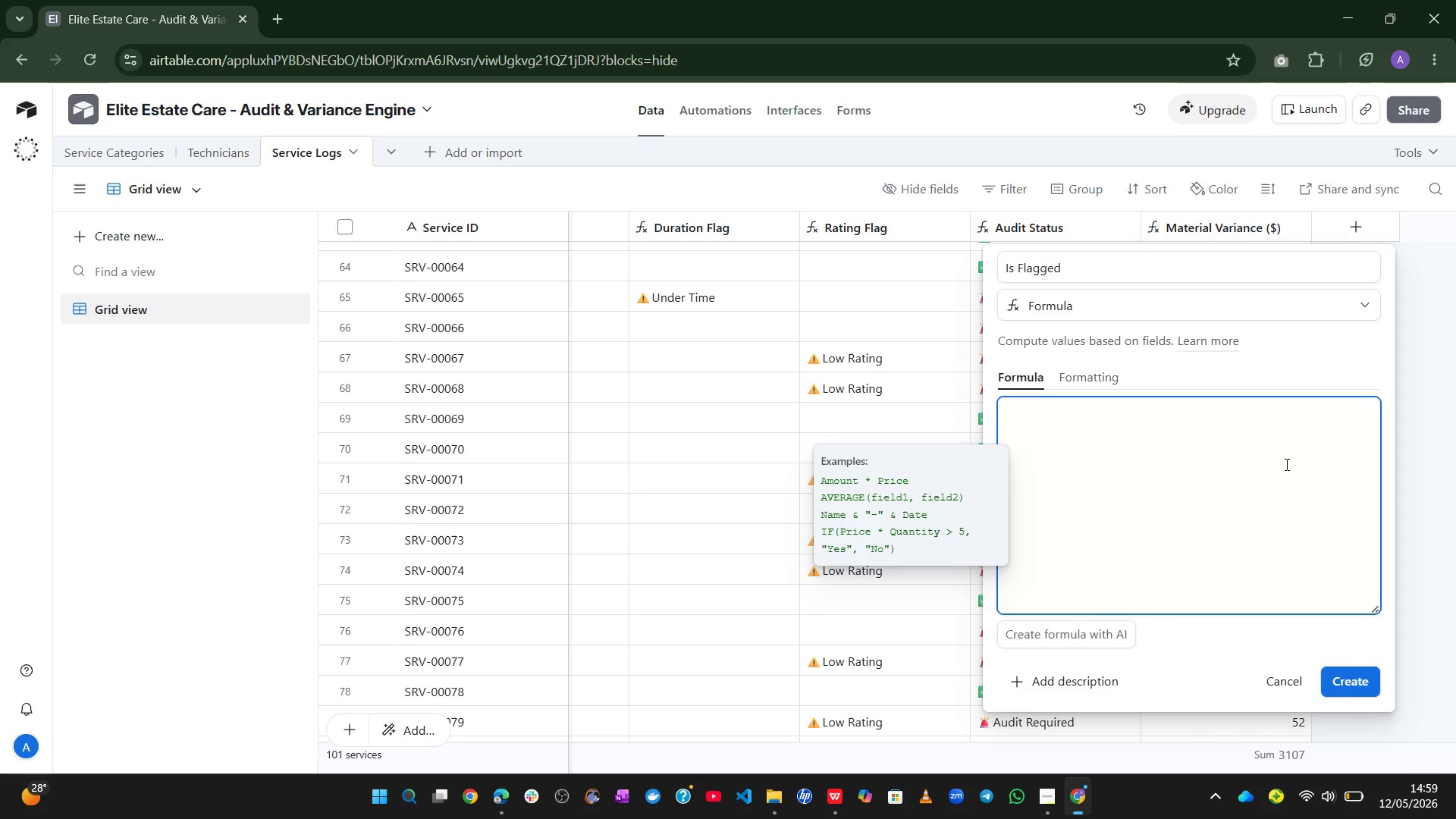 
left_click([1285, 464])
 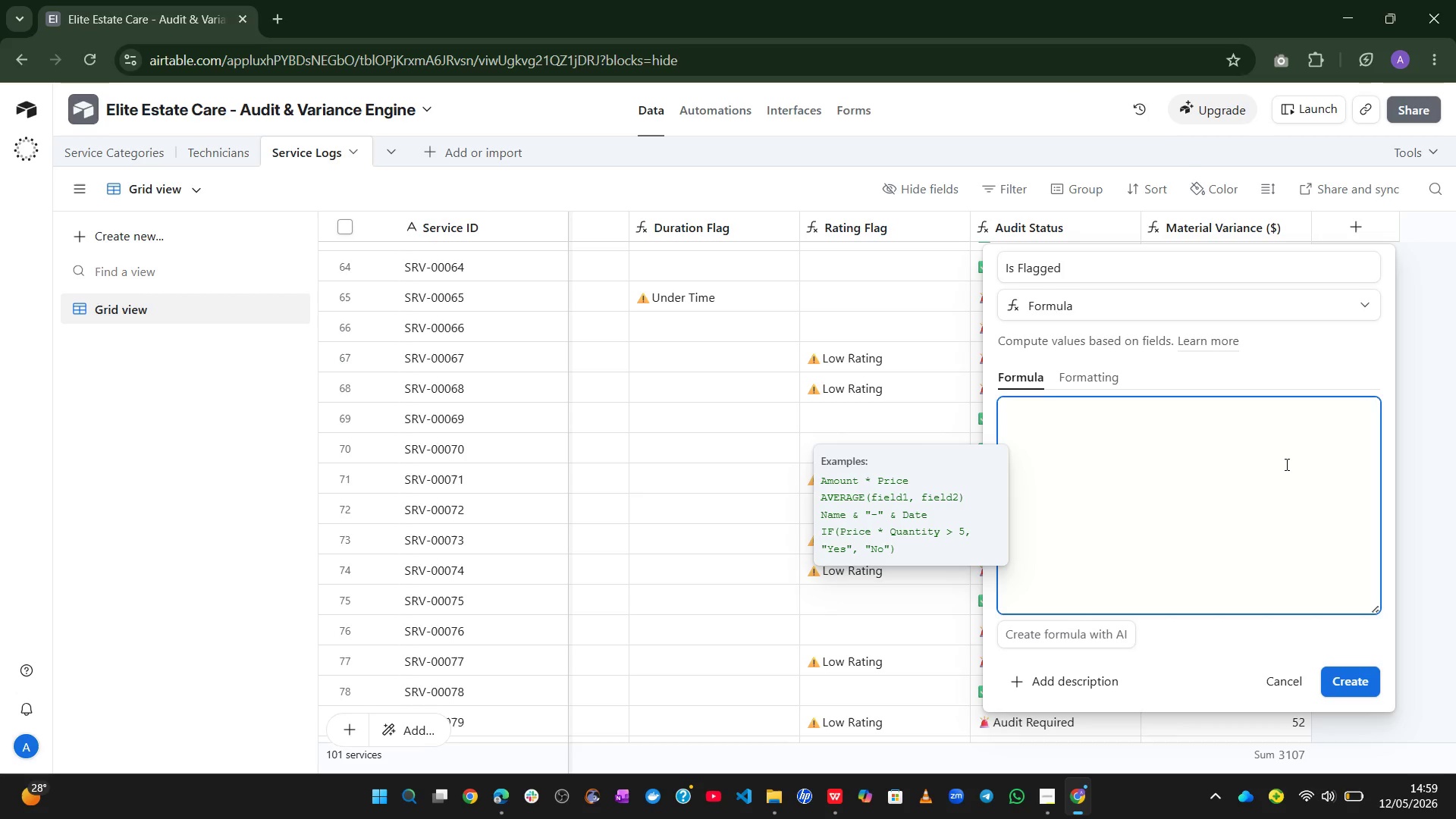 
wait(12.41)
 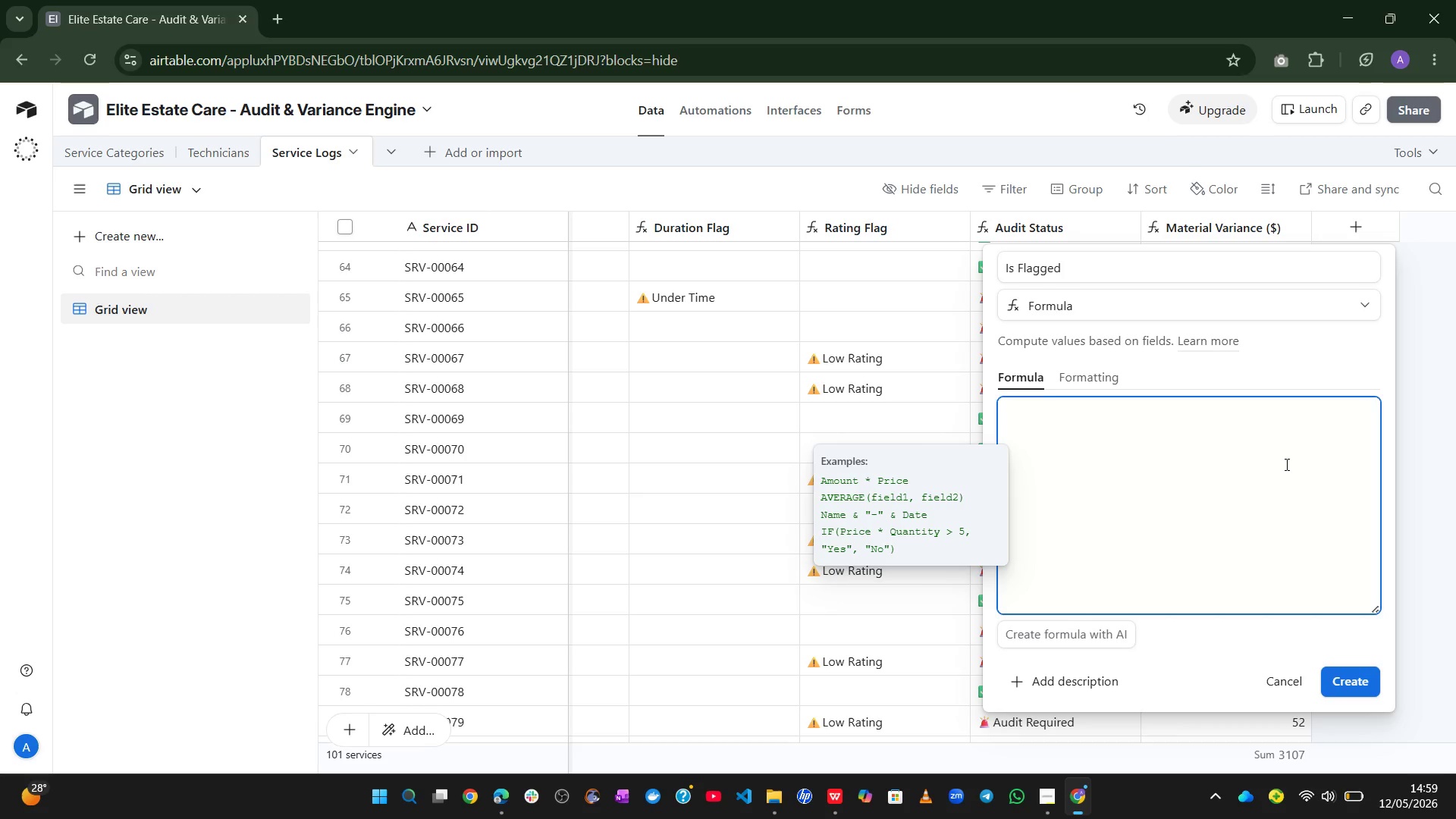 
type(if )
key(Backspace)
key(Backspace)
key(Backspace)
type(if)
key(Tab)
type(or)
key(Tab)
 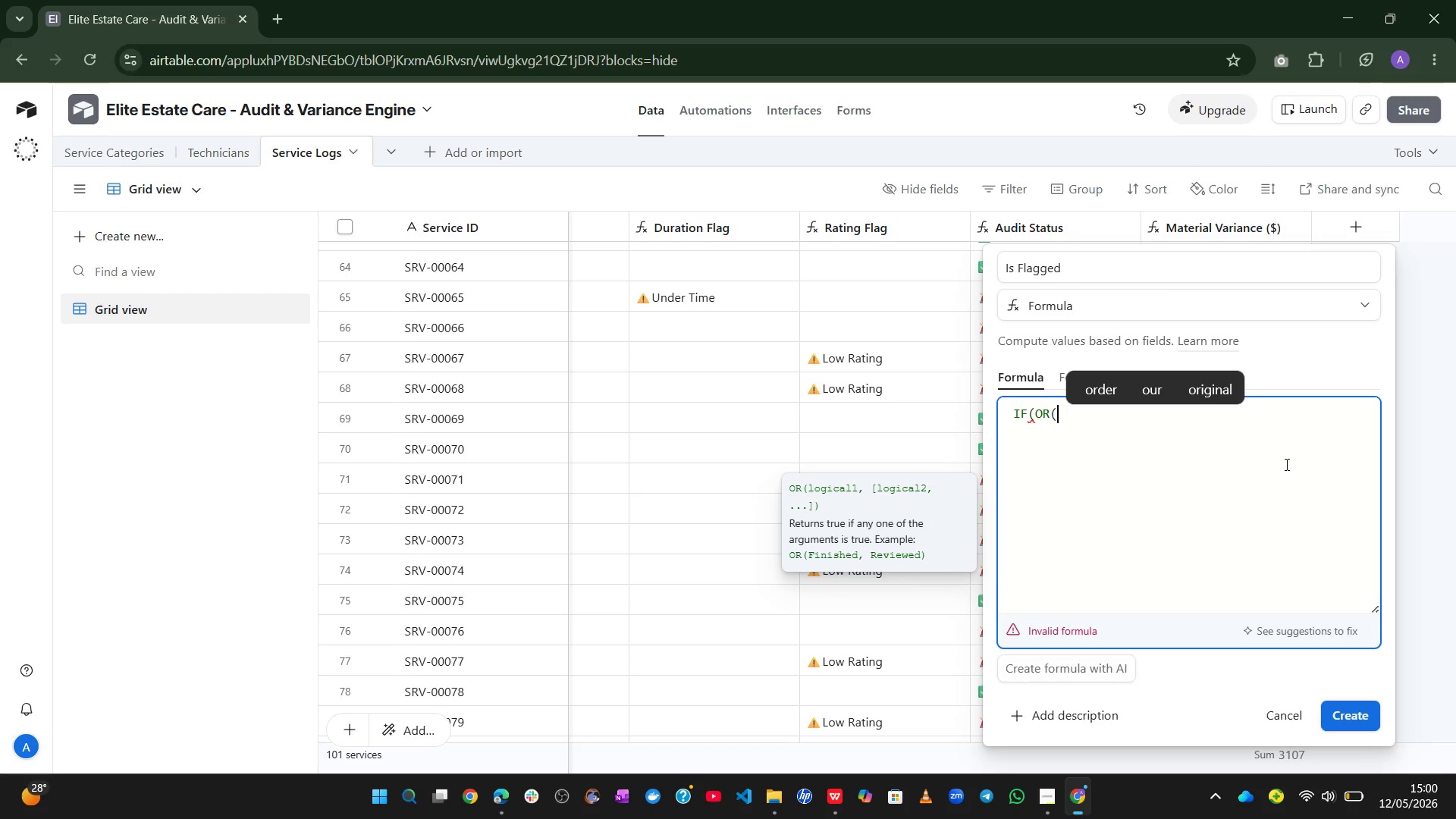 
key(Enter)
 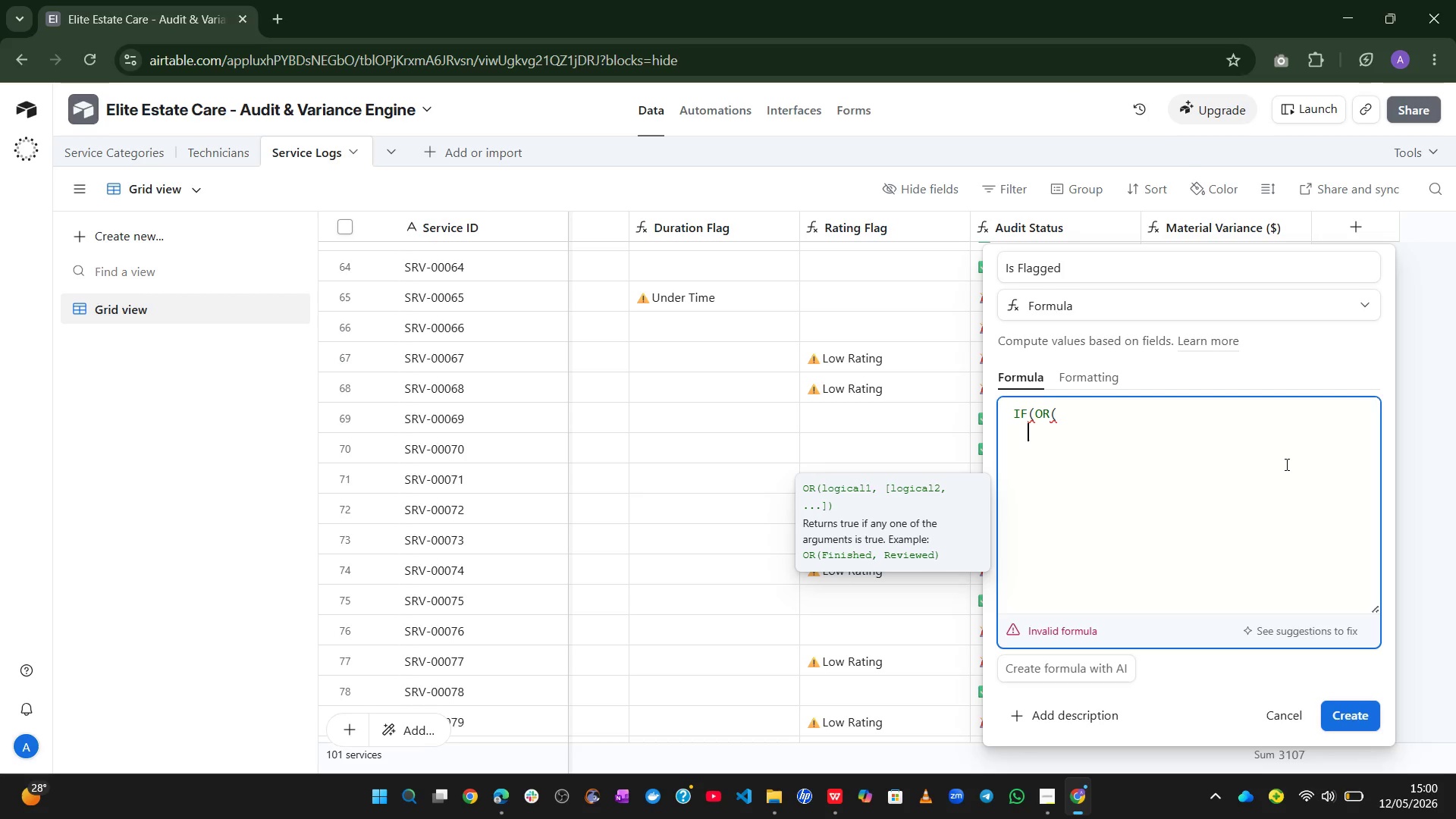 
type(mate)
key(Tab)
 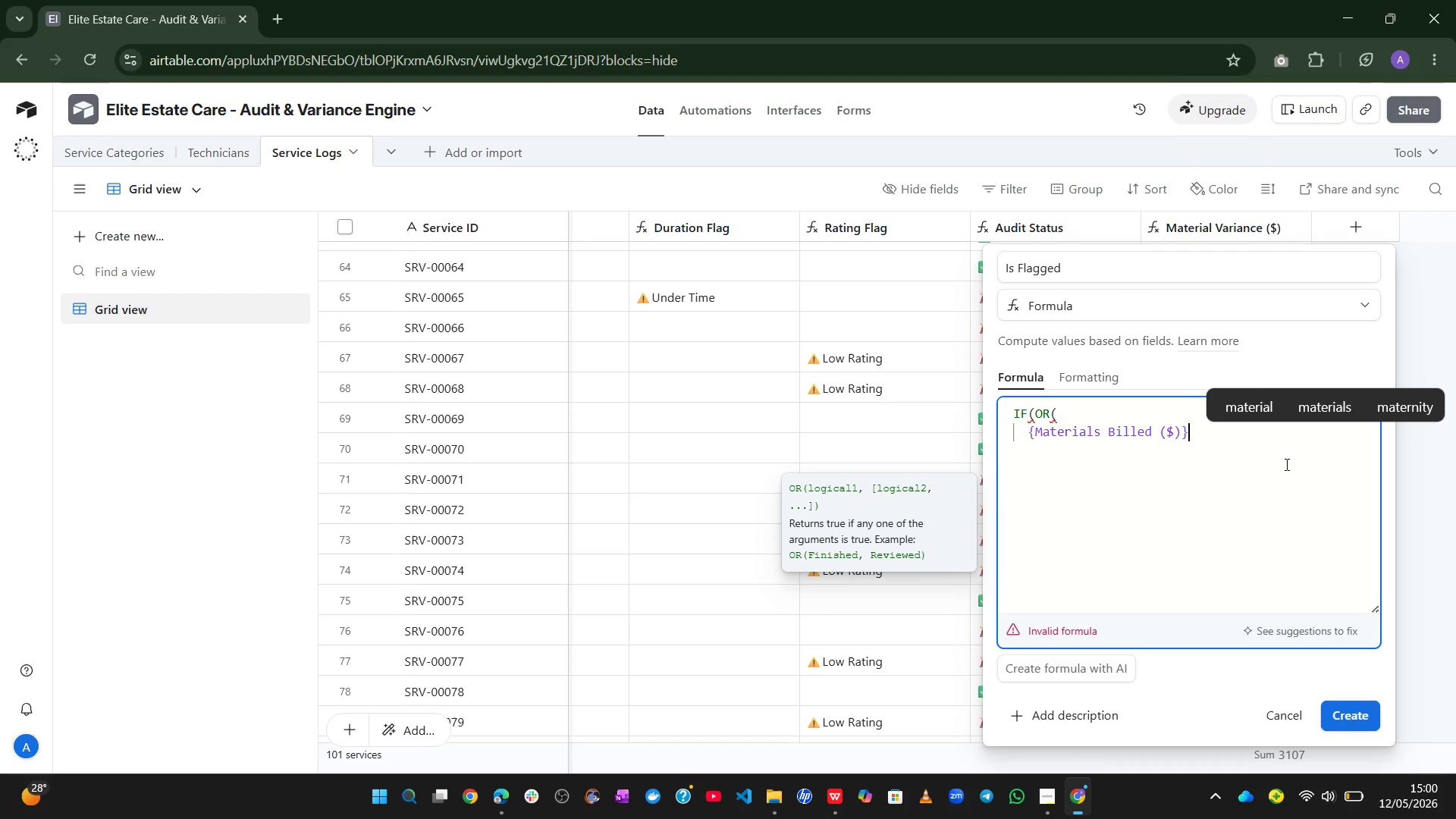 
type(>sta)
 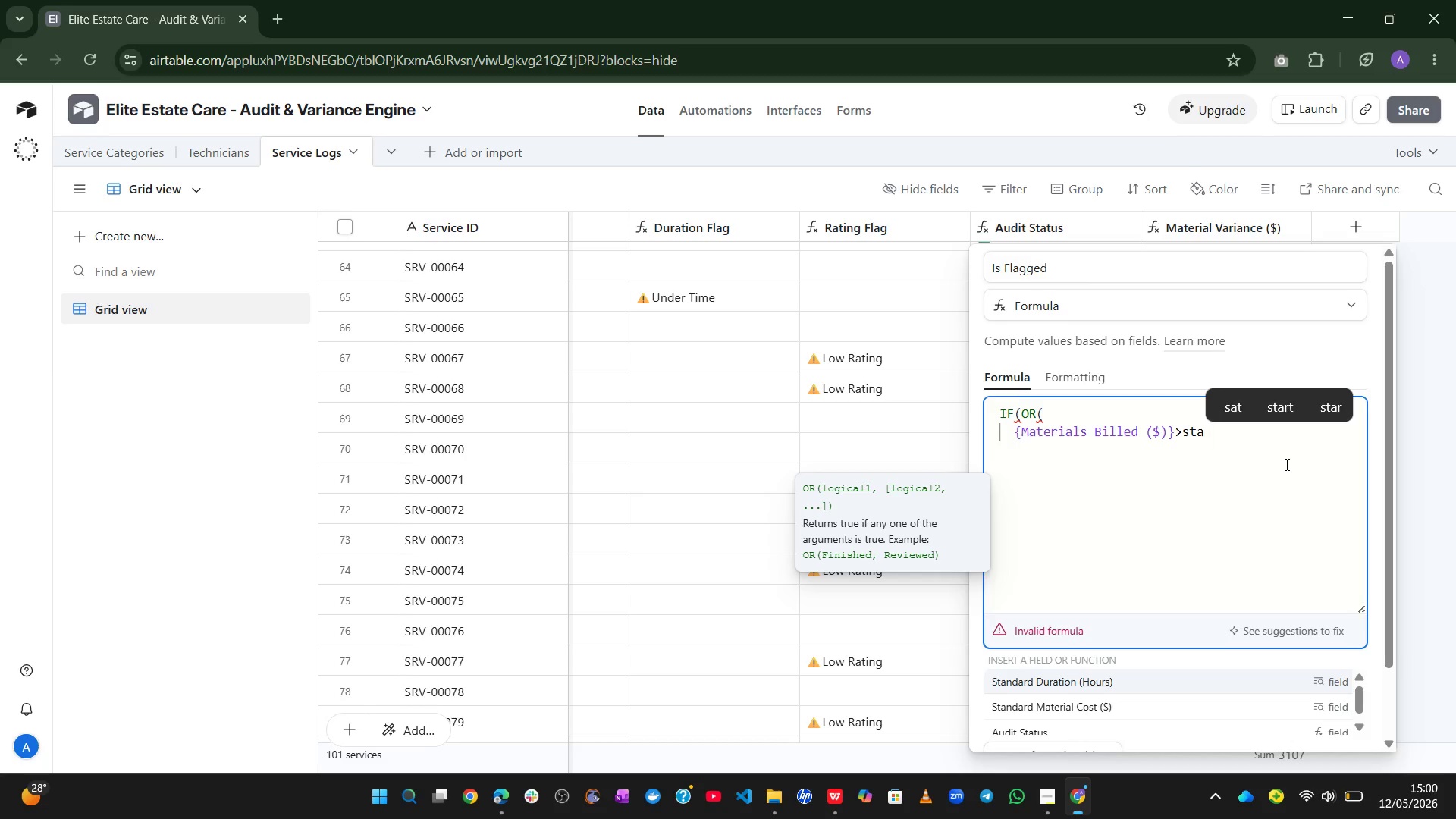 
key(ArrowDown)
 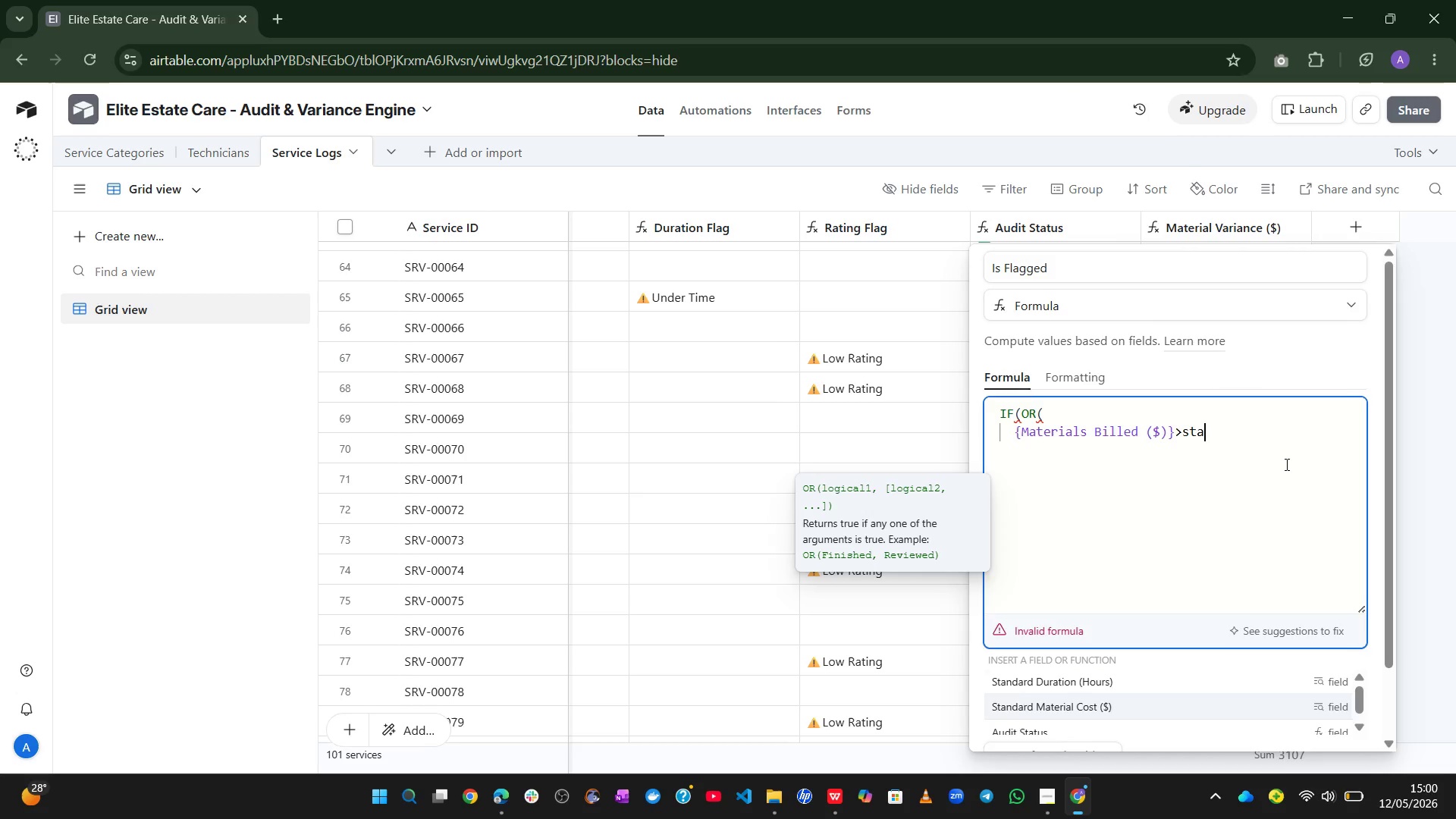 
key(Tab)
 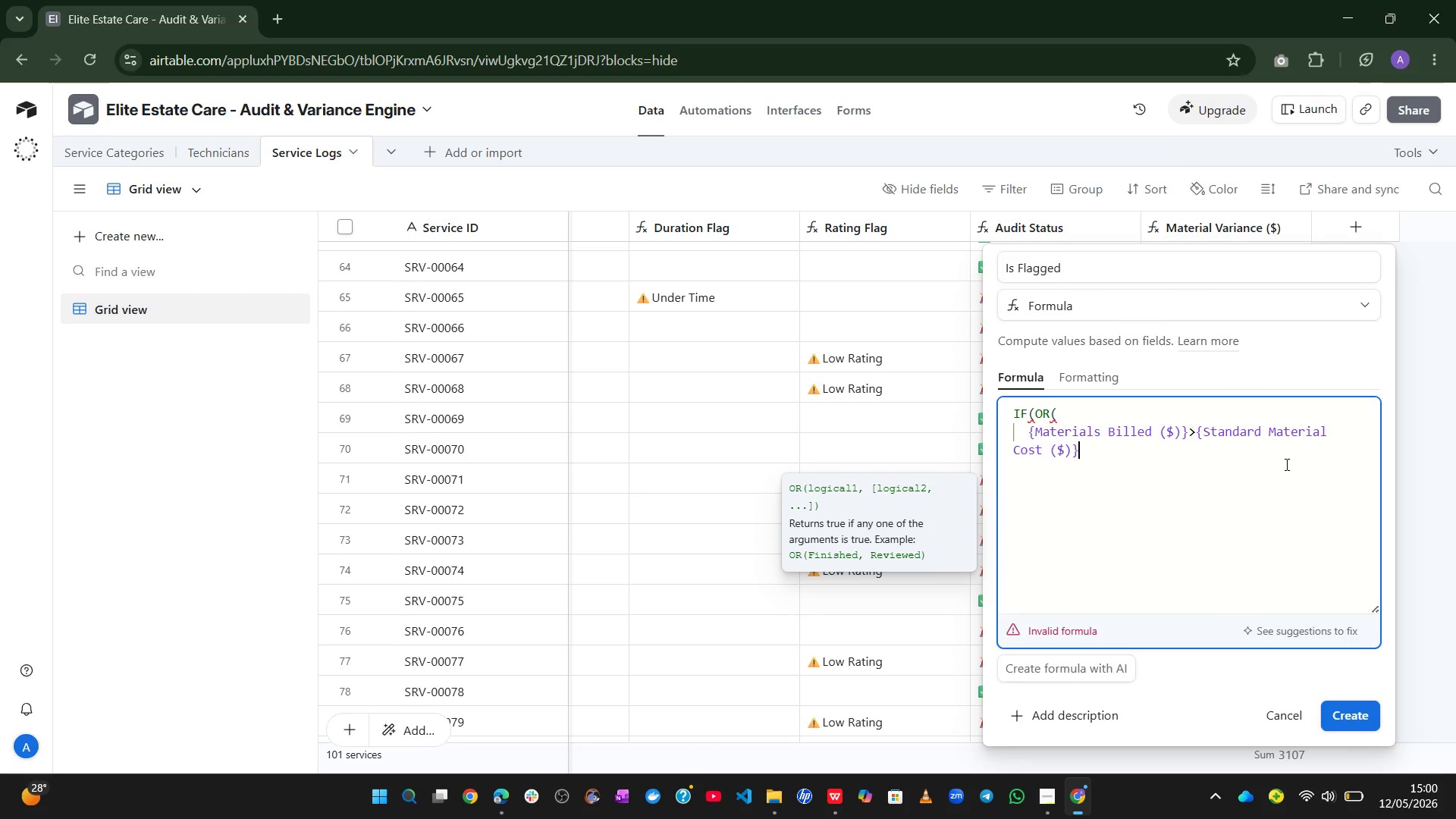 
wait(5.56)
 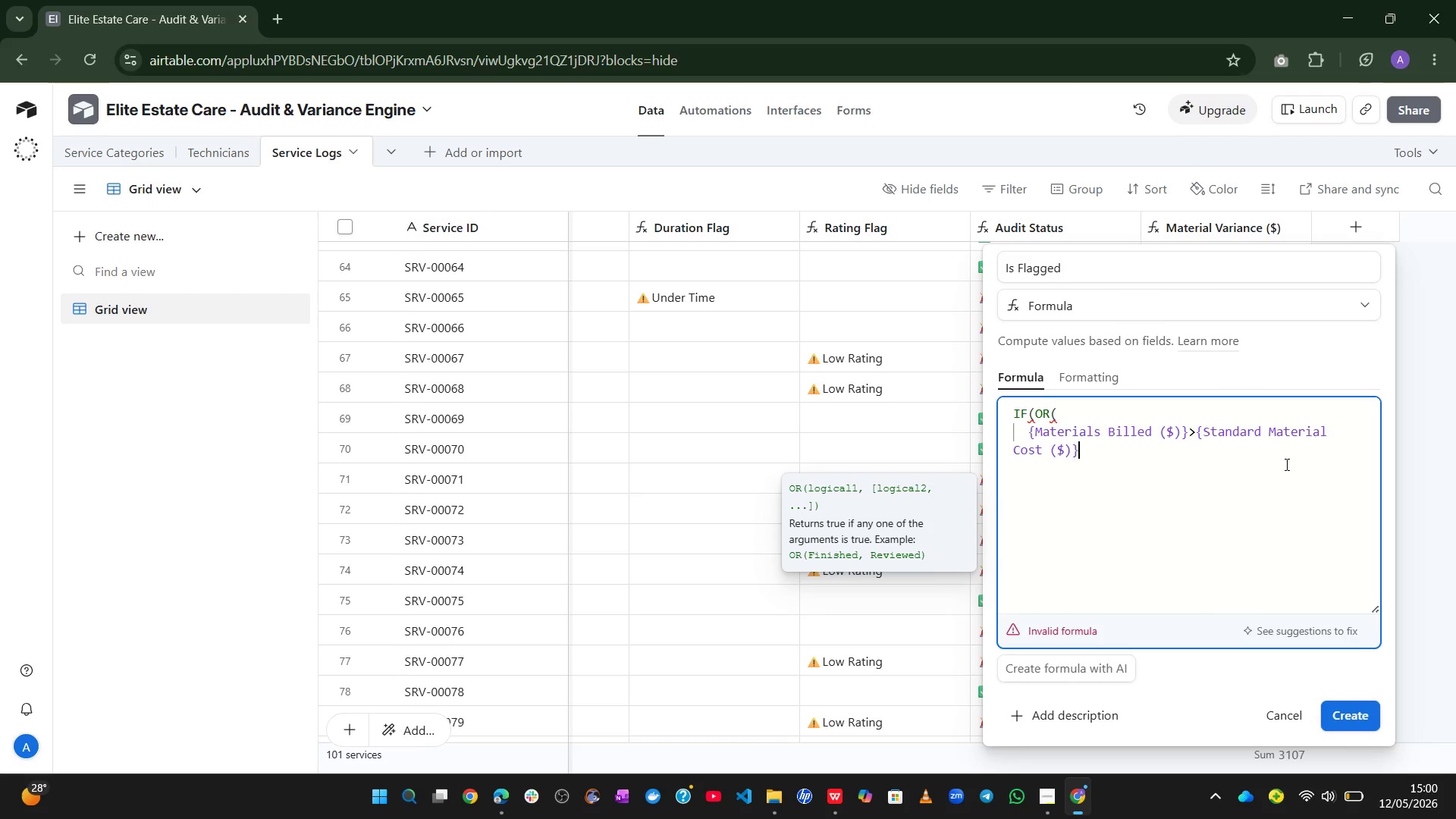 
key(NumpadMultiply)
 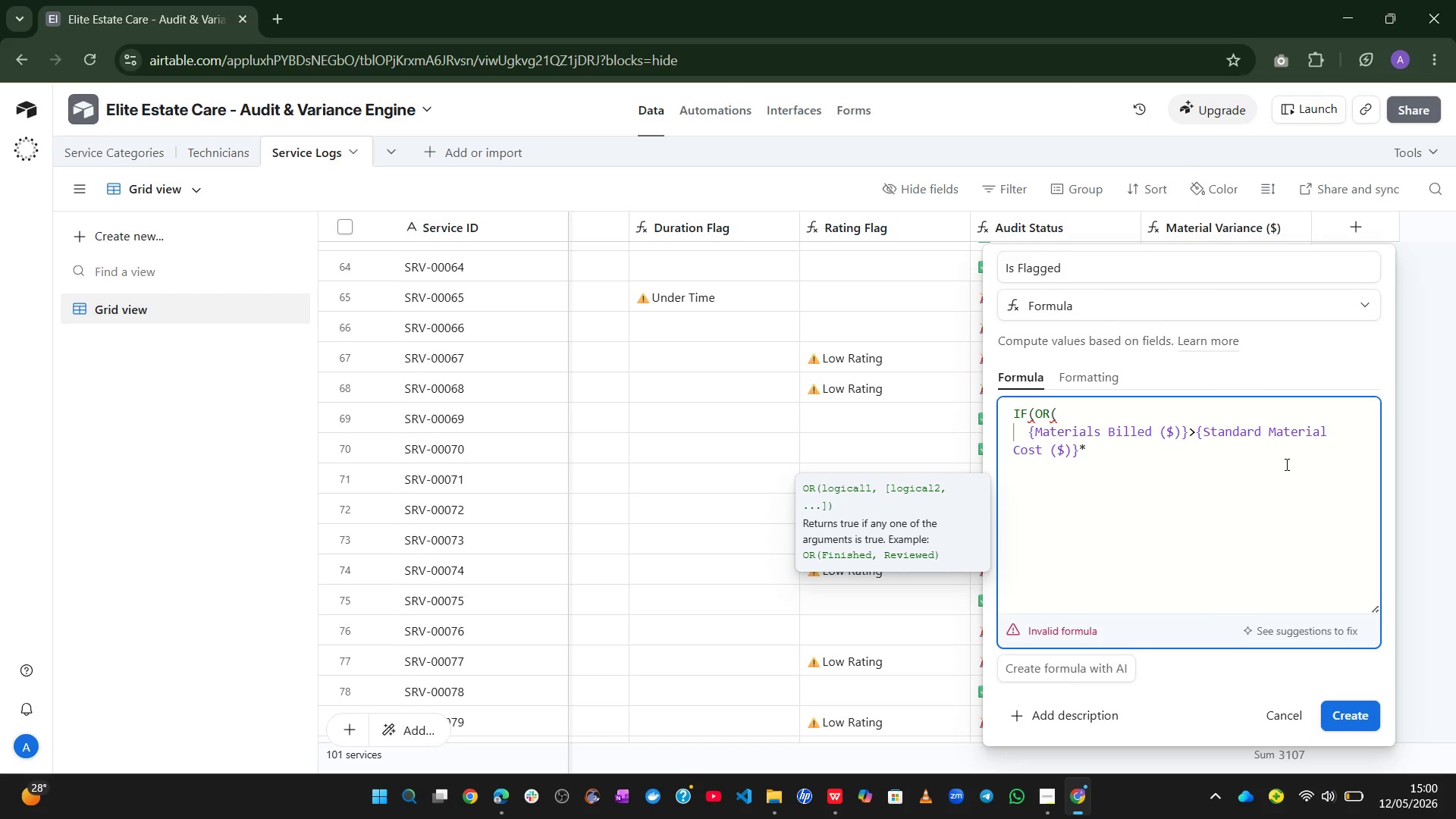 
key(Numpad1)
 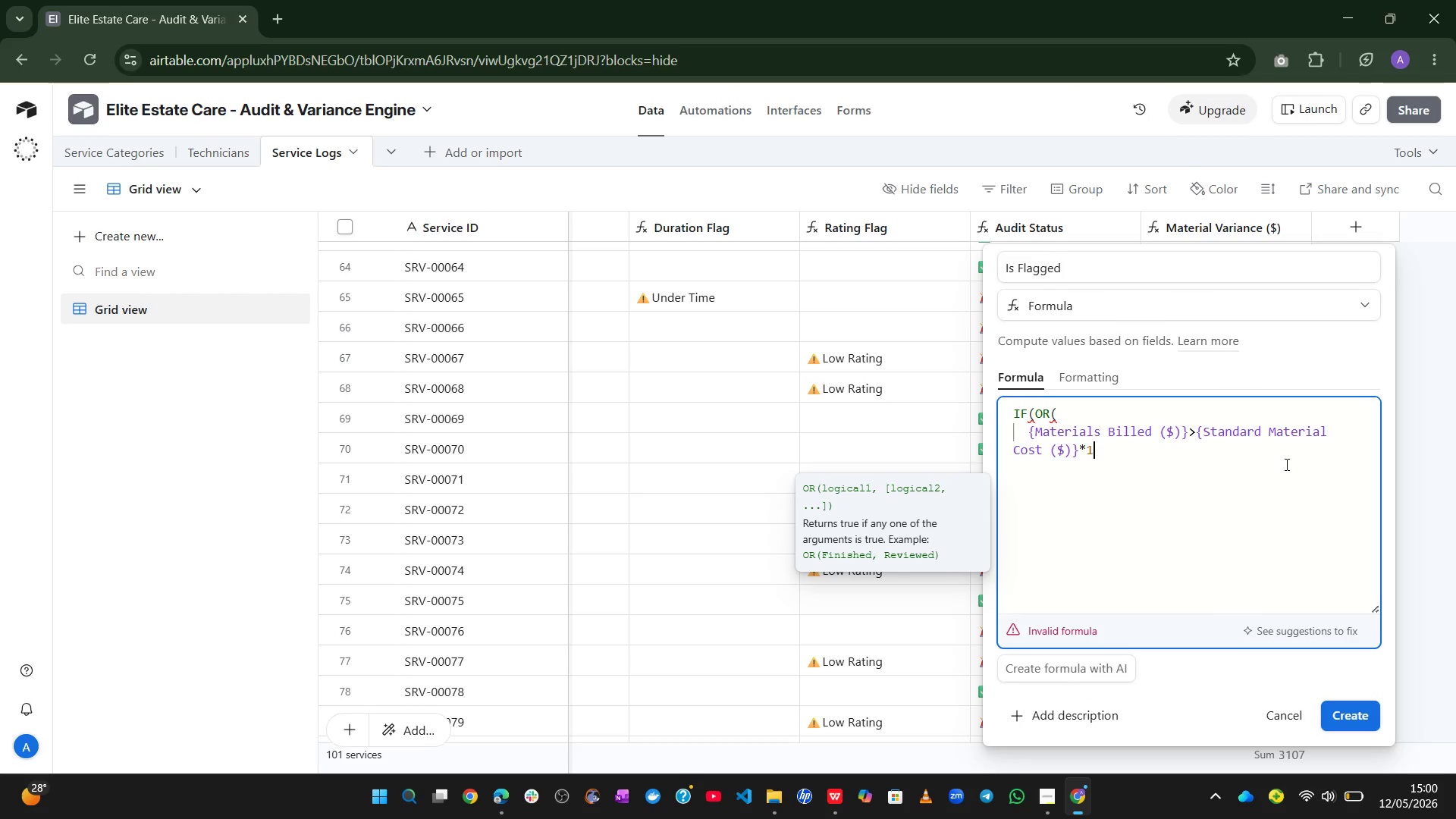 
key(NumpadDecimal)
 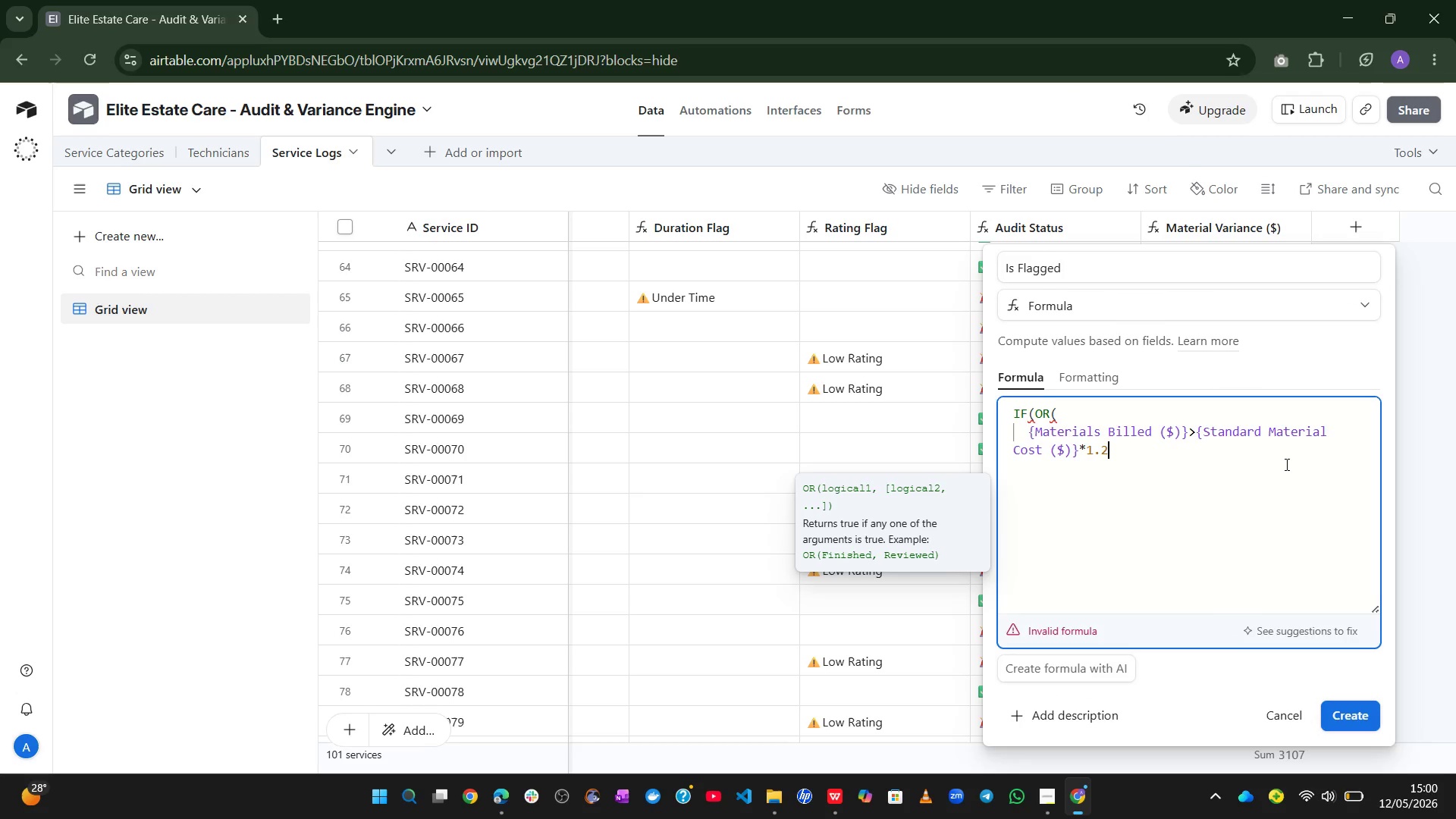 
key(Numpad2)
 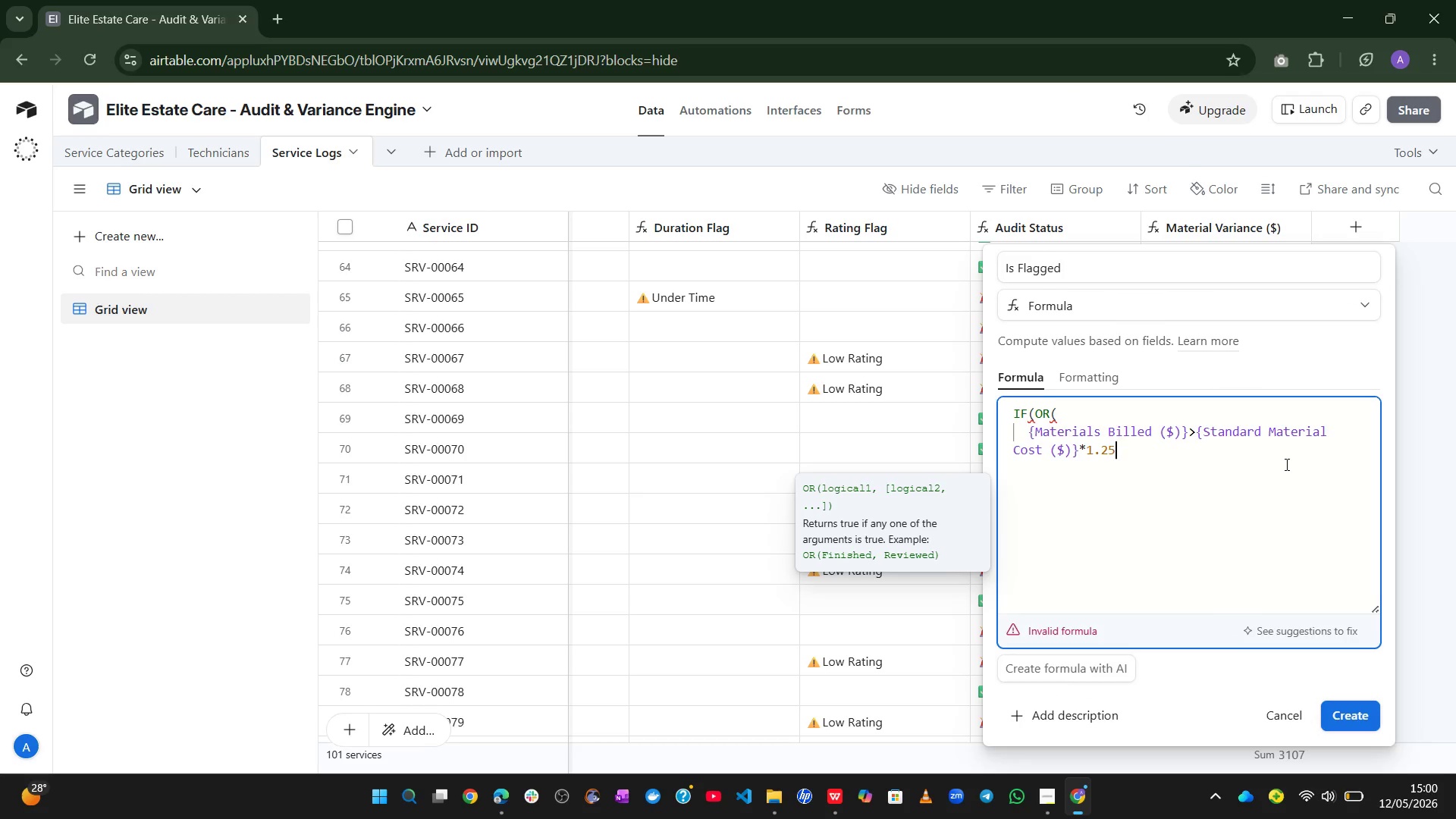 
key(Numpad5)
 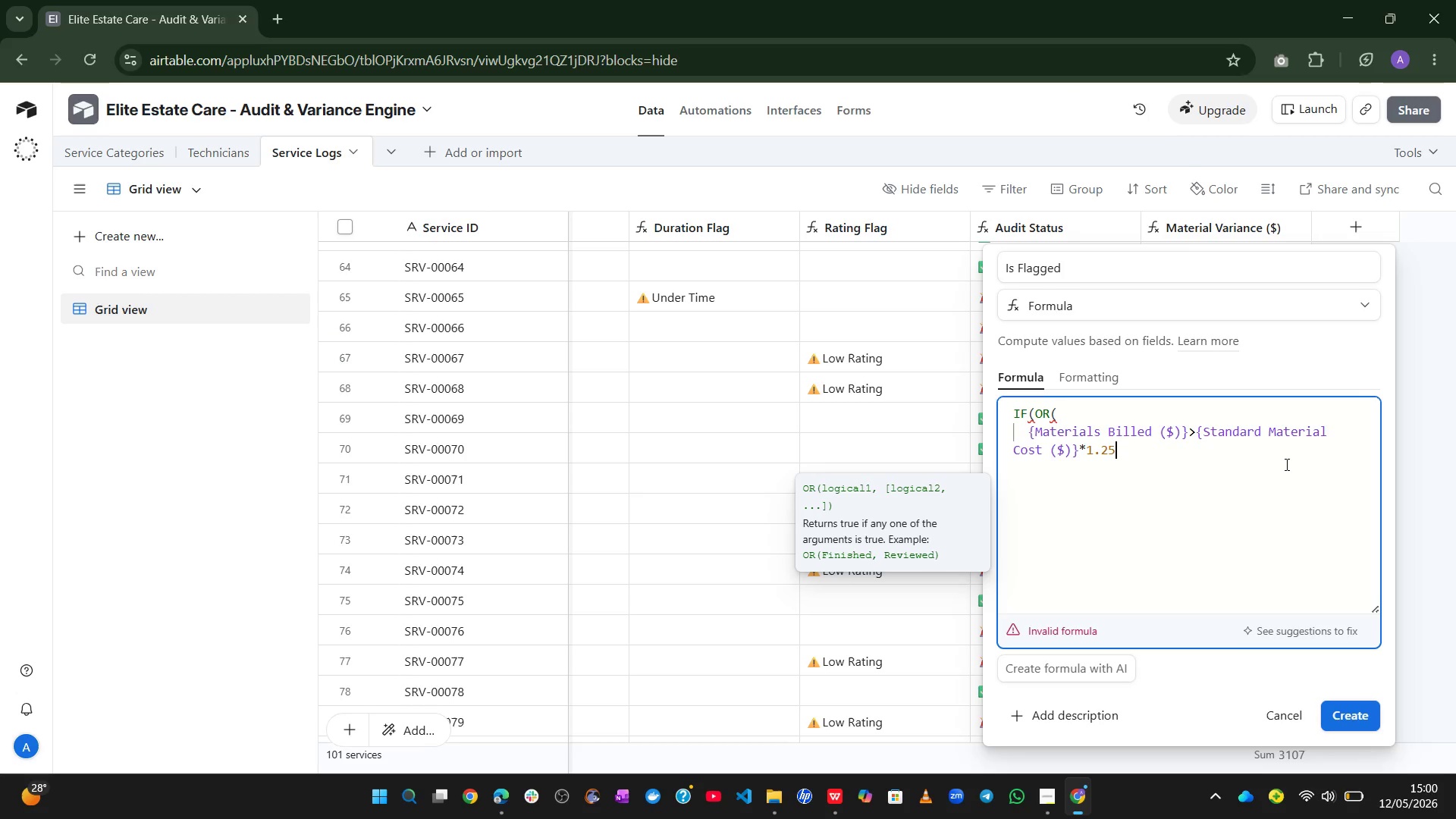 
key(Shift+ShiftLeft)
 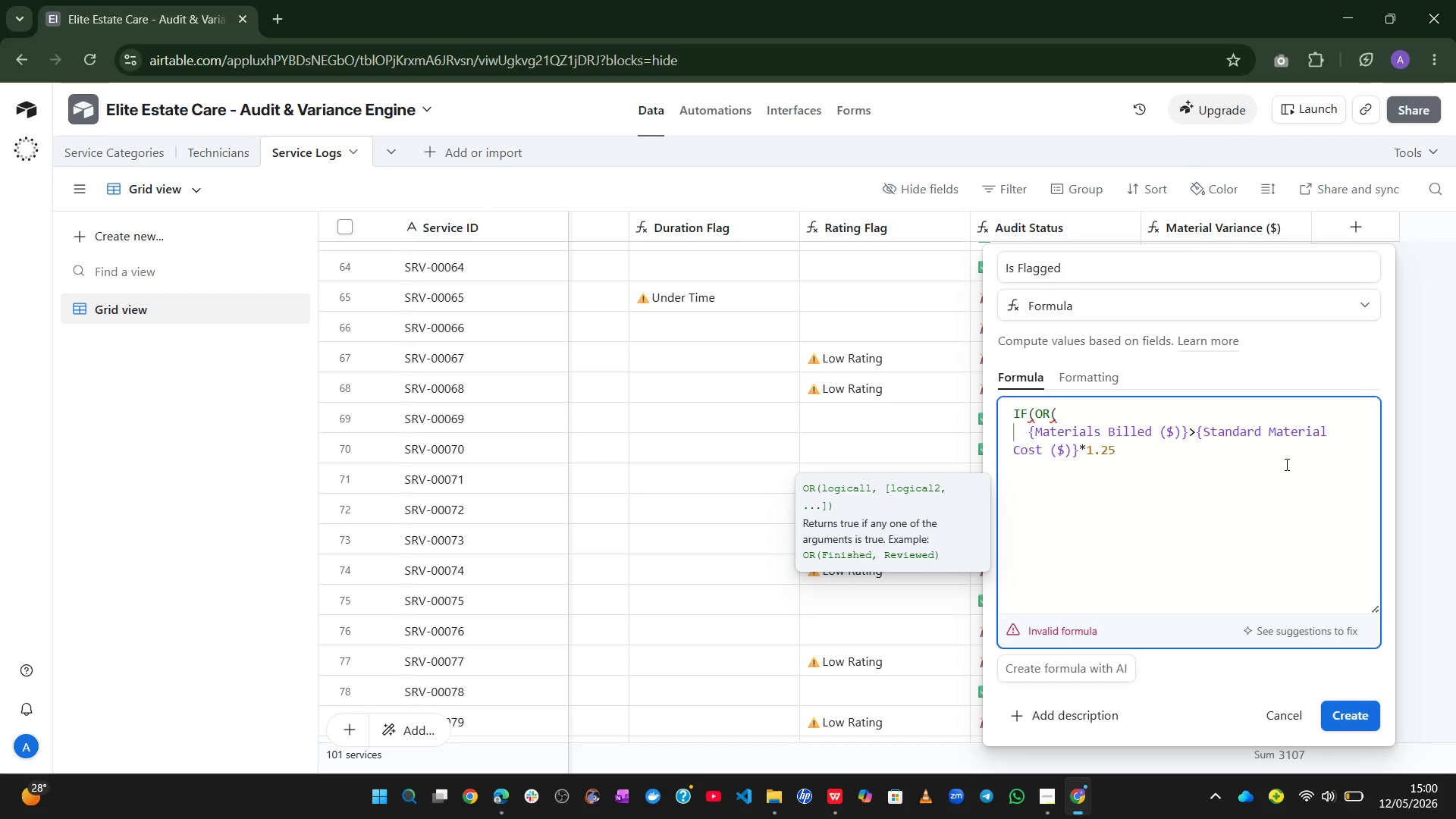 
key(Shift+0)
 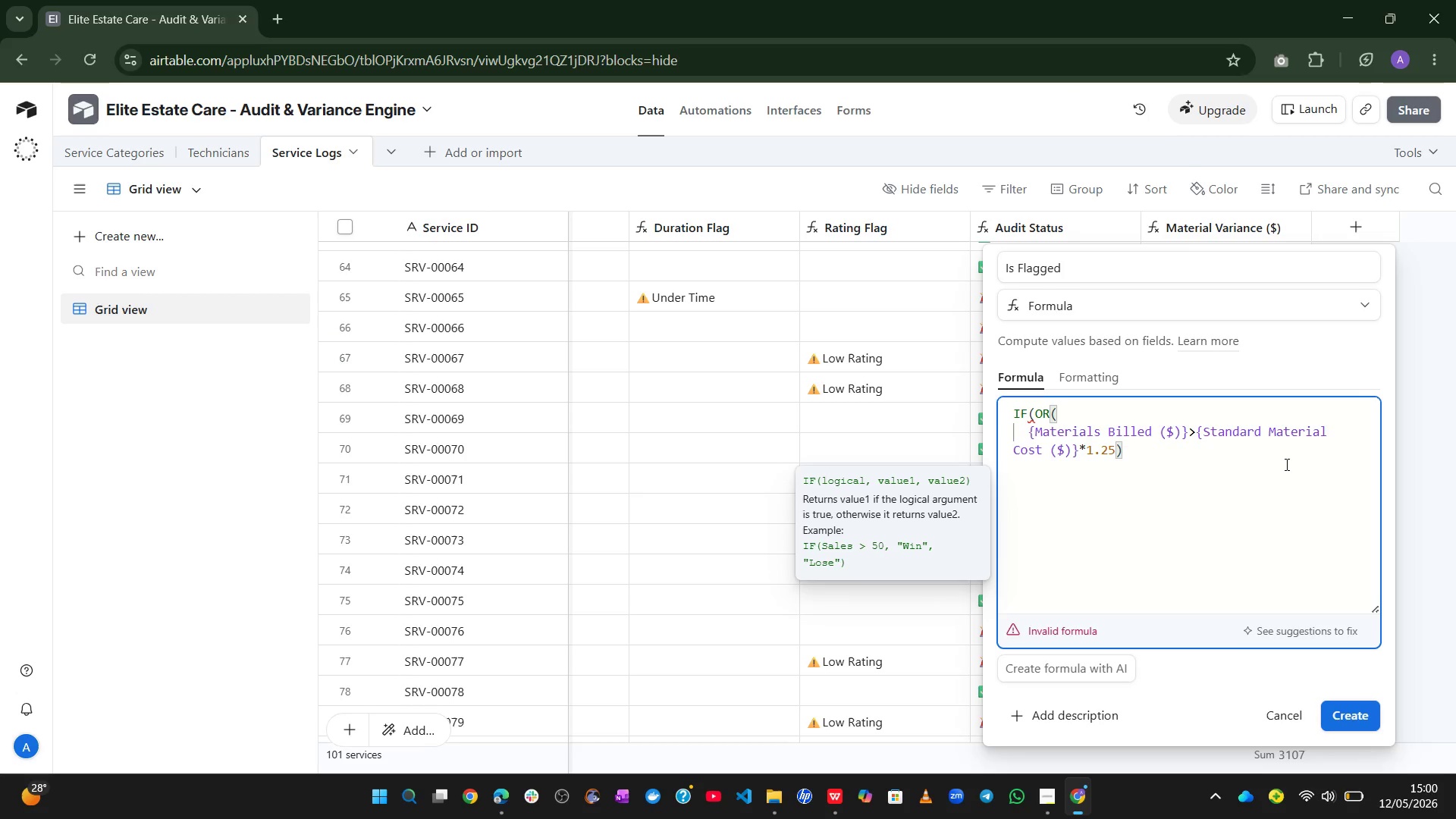 
key(Comma)
 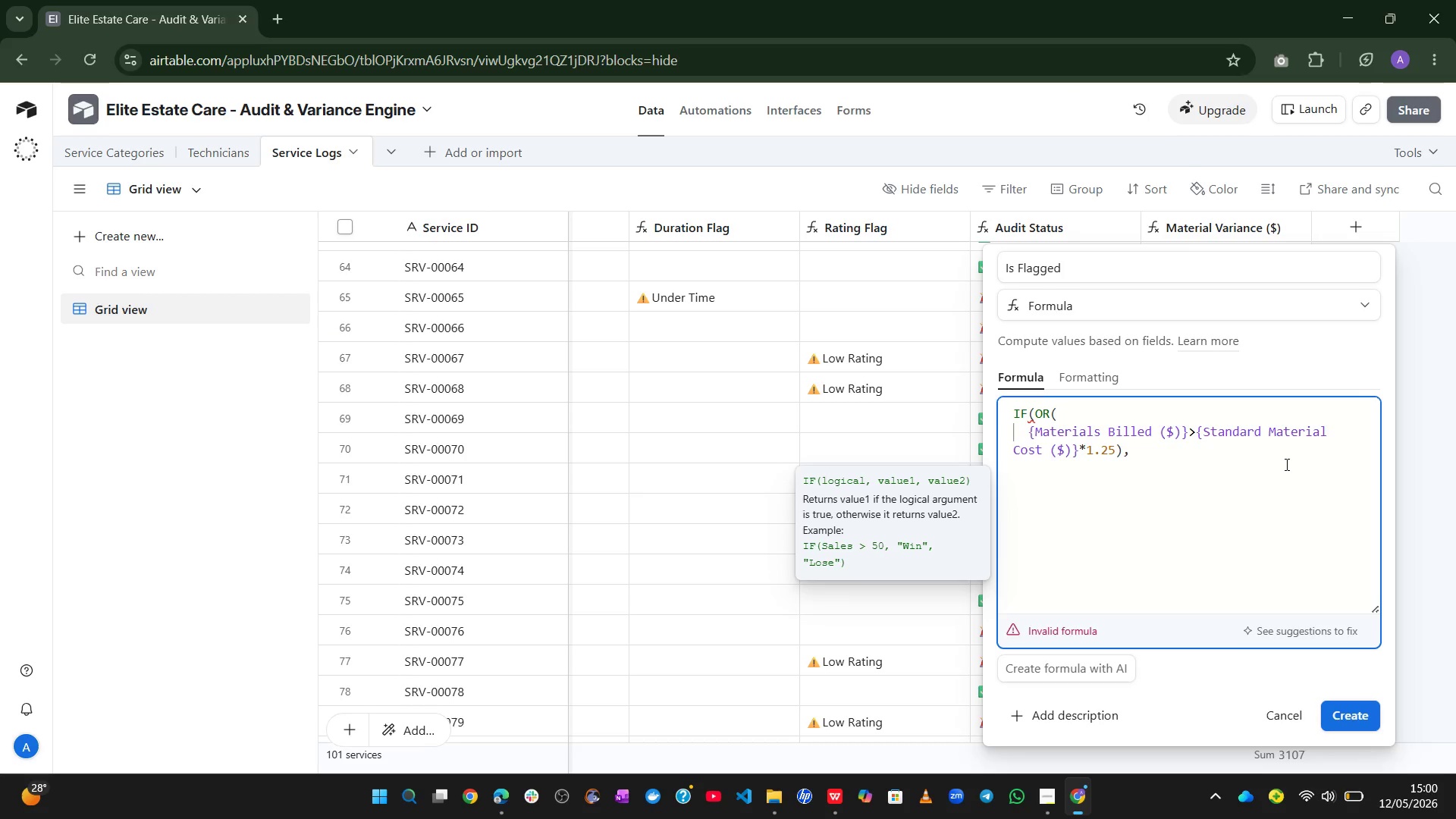 
key(Enter)
 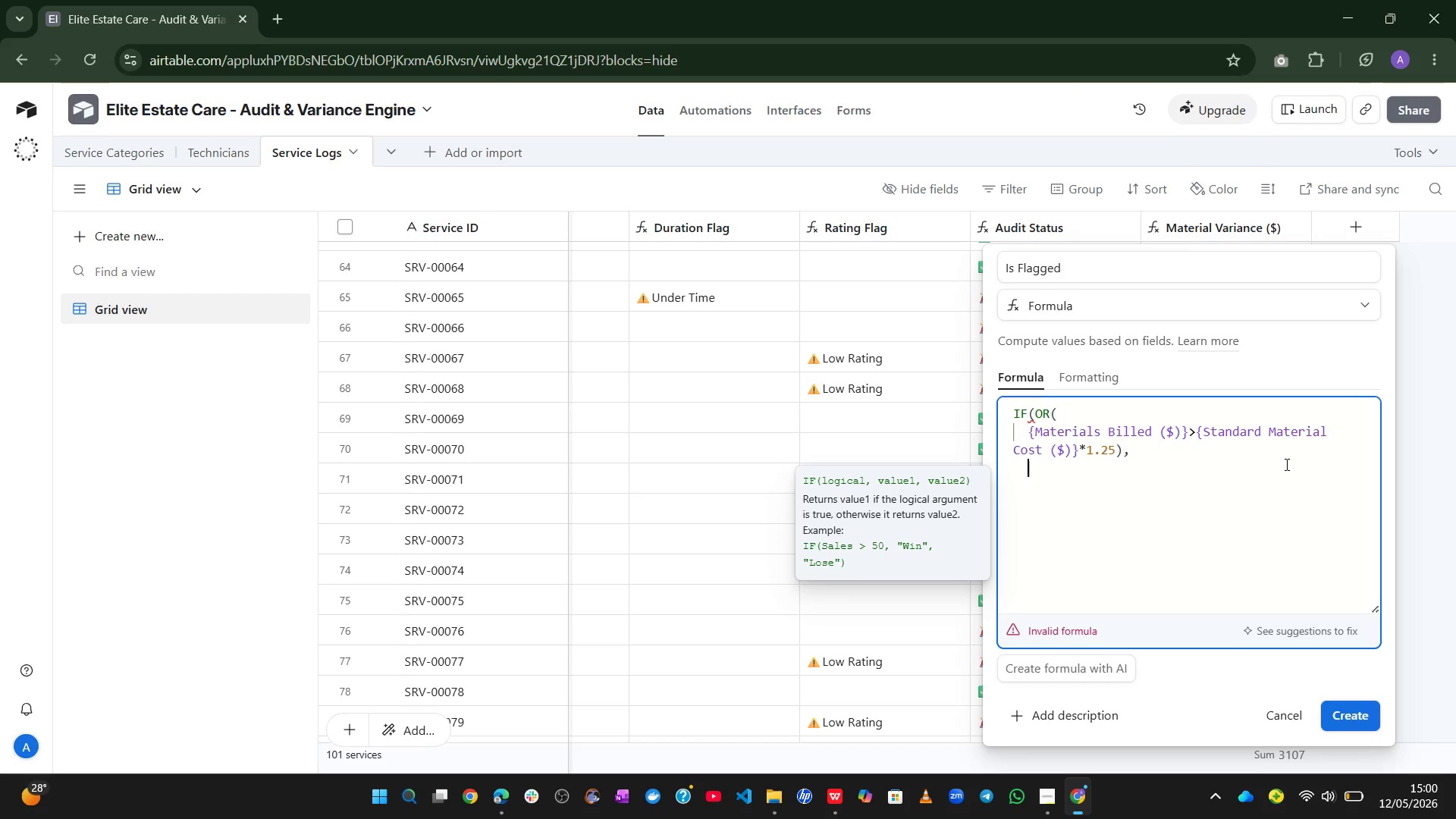 
type(servi)
 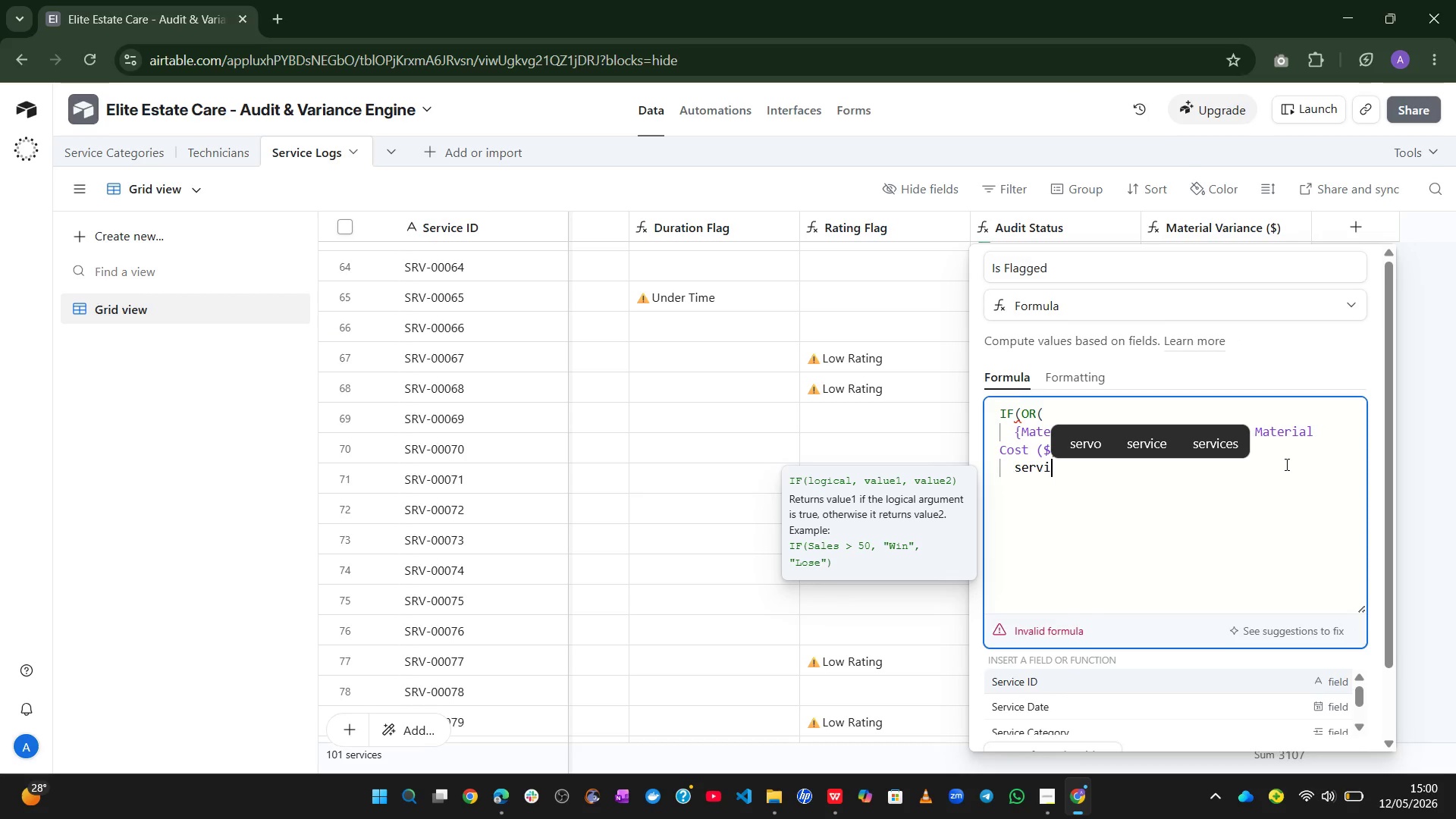 
key(ArrowDown)
 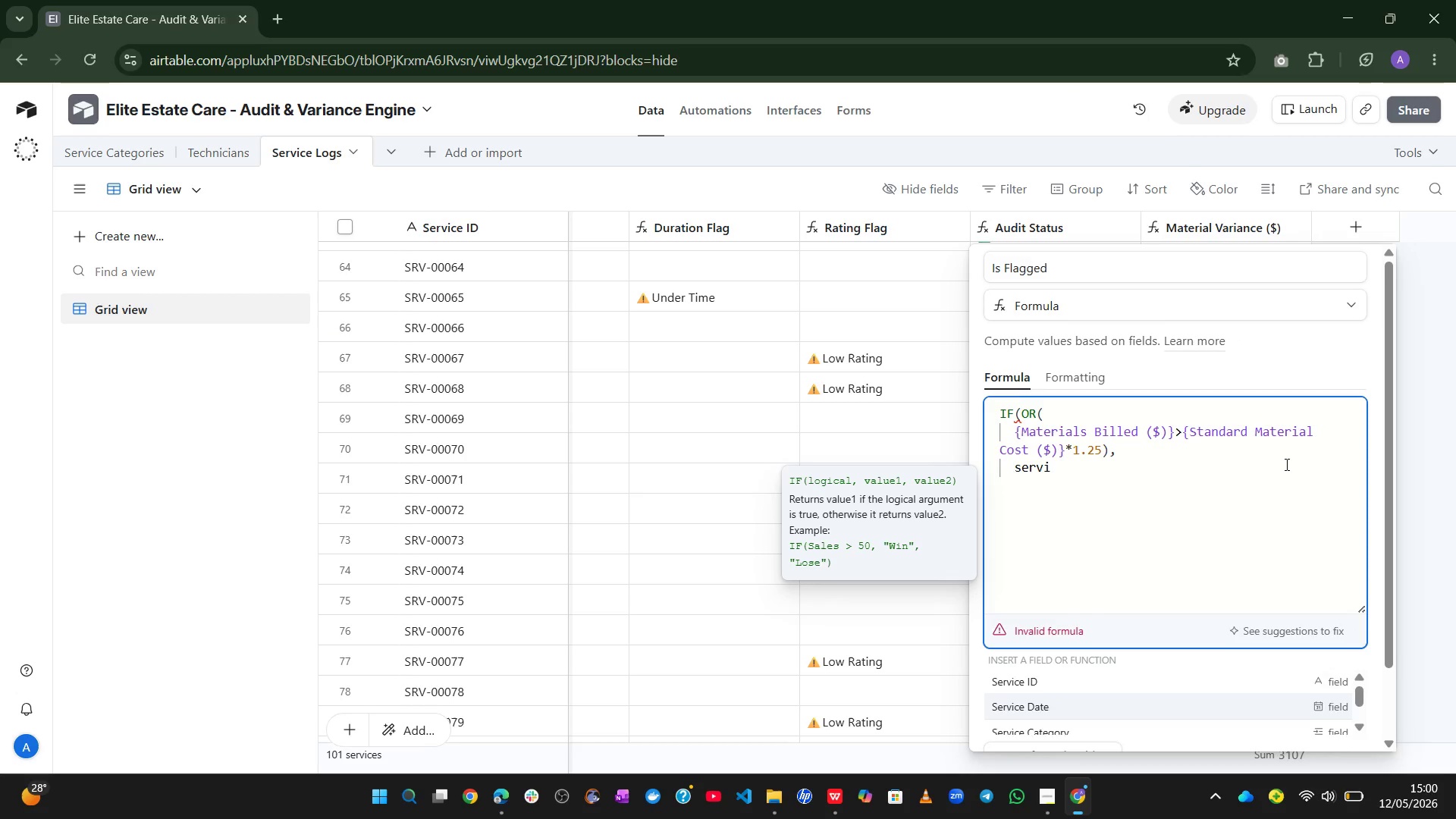 
key(ArrowDown)
 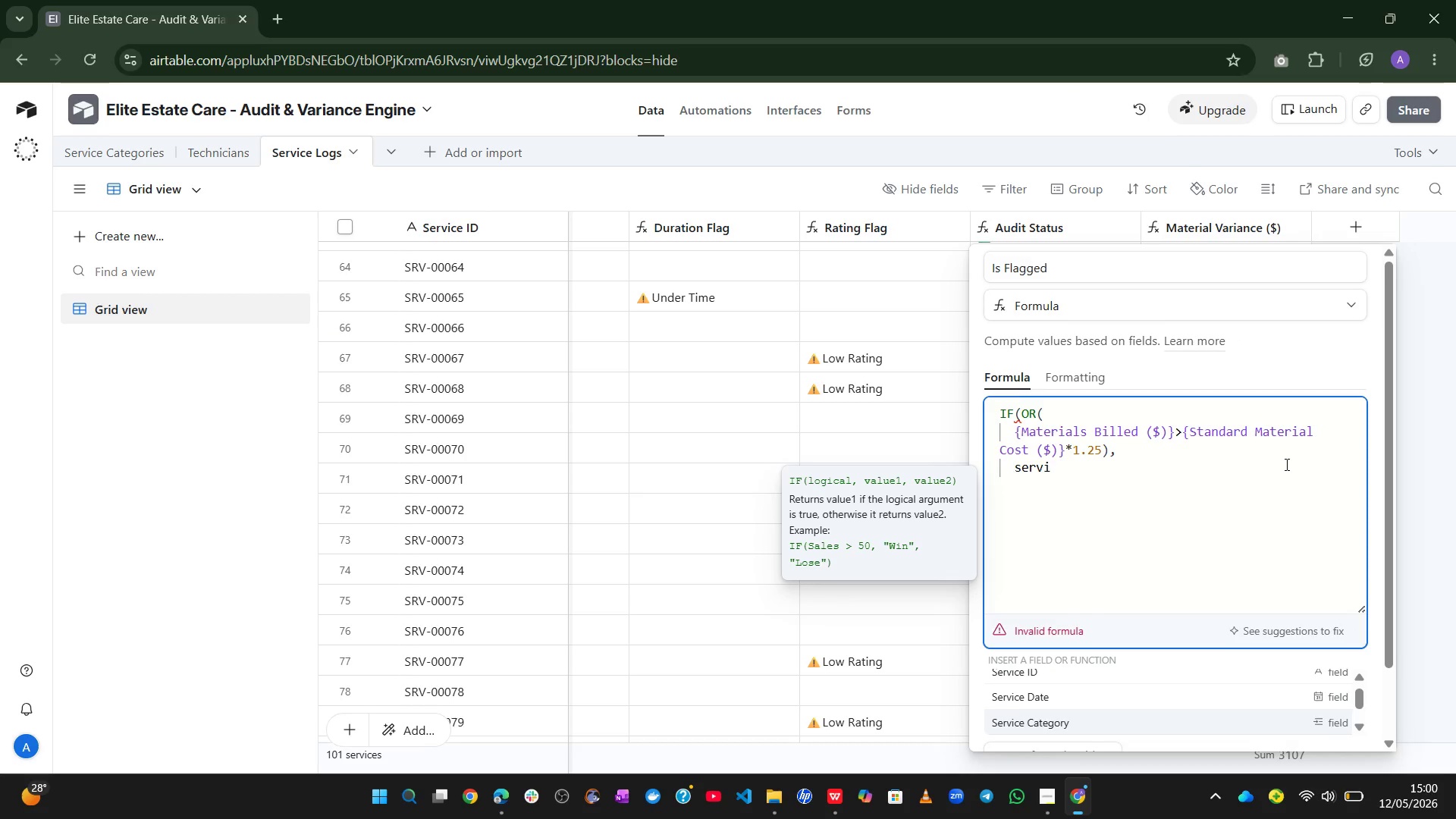 
key(ArrowDown)
 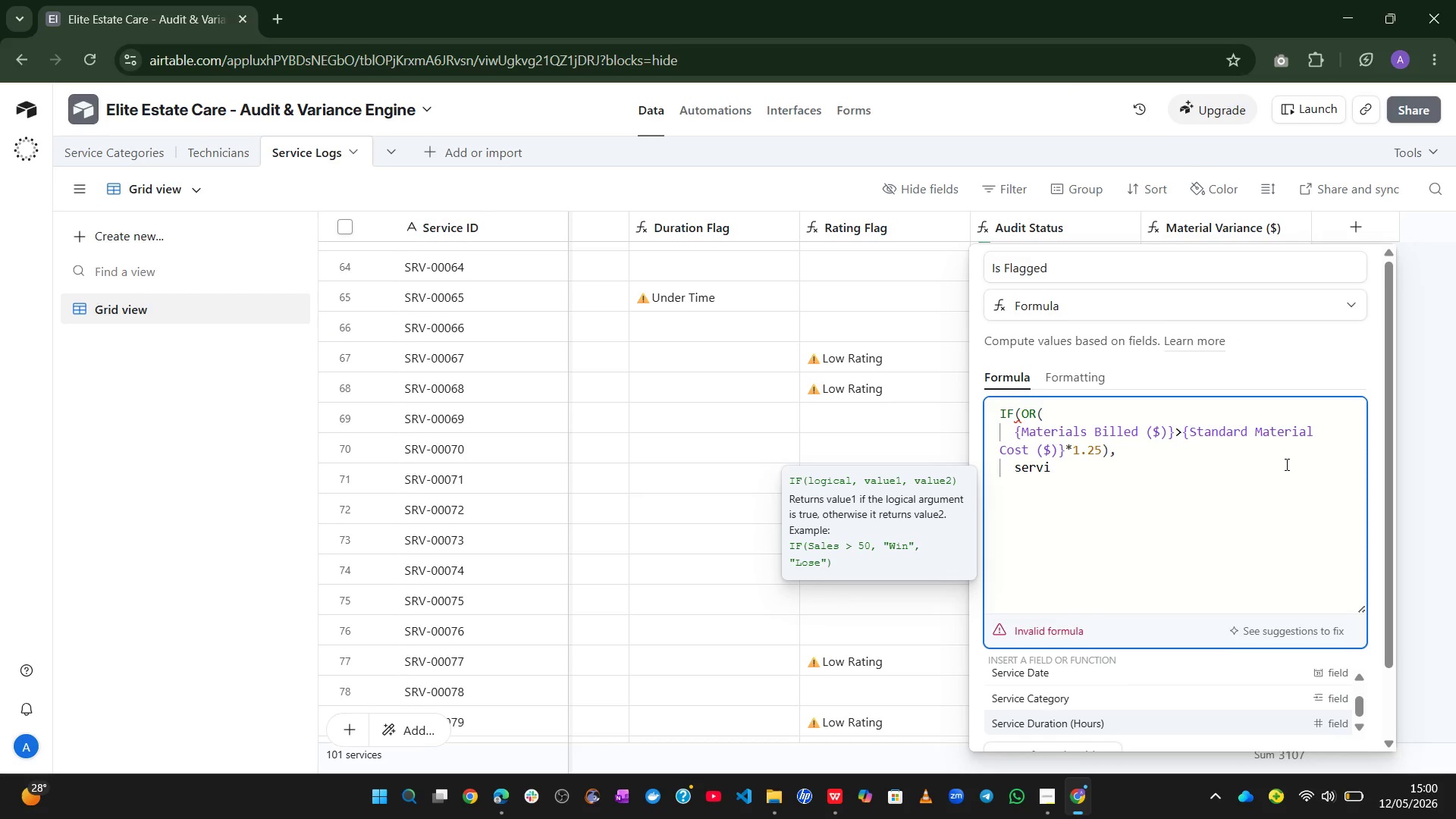 
key(Tab)
type(<stand)
key(Tab)
 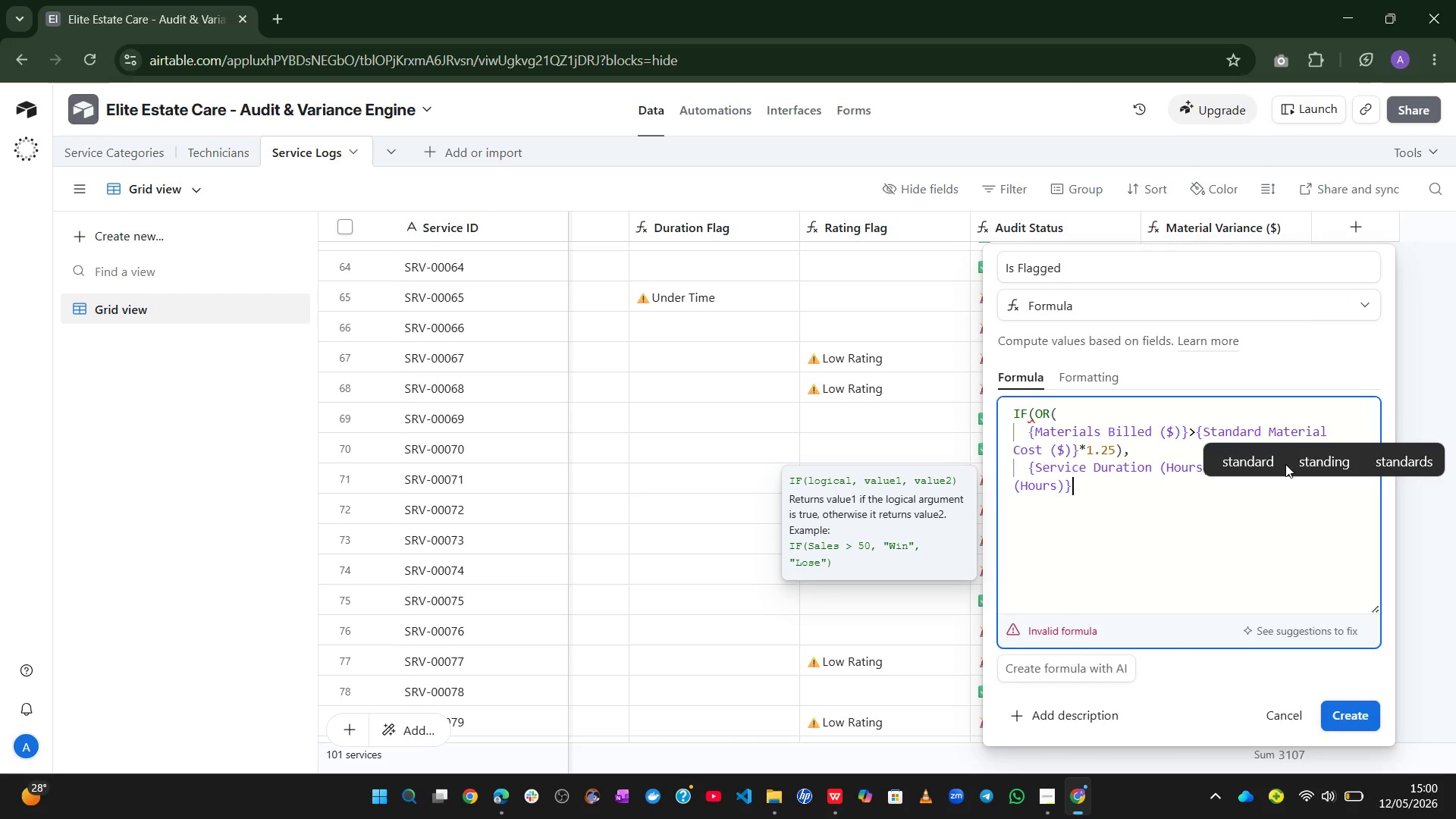 
key(NumpadMultiply)
 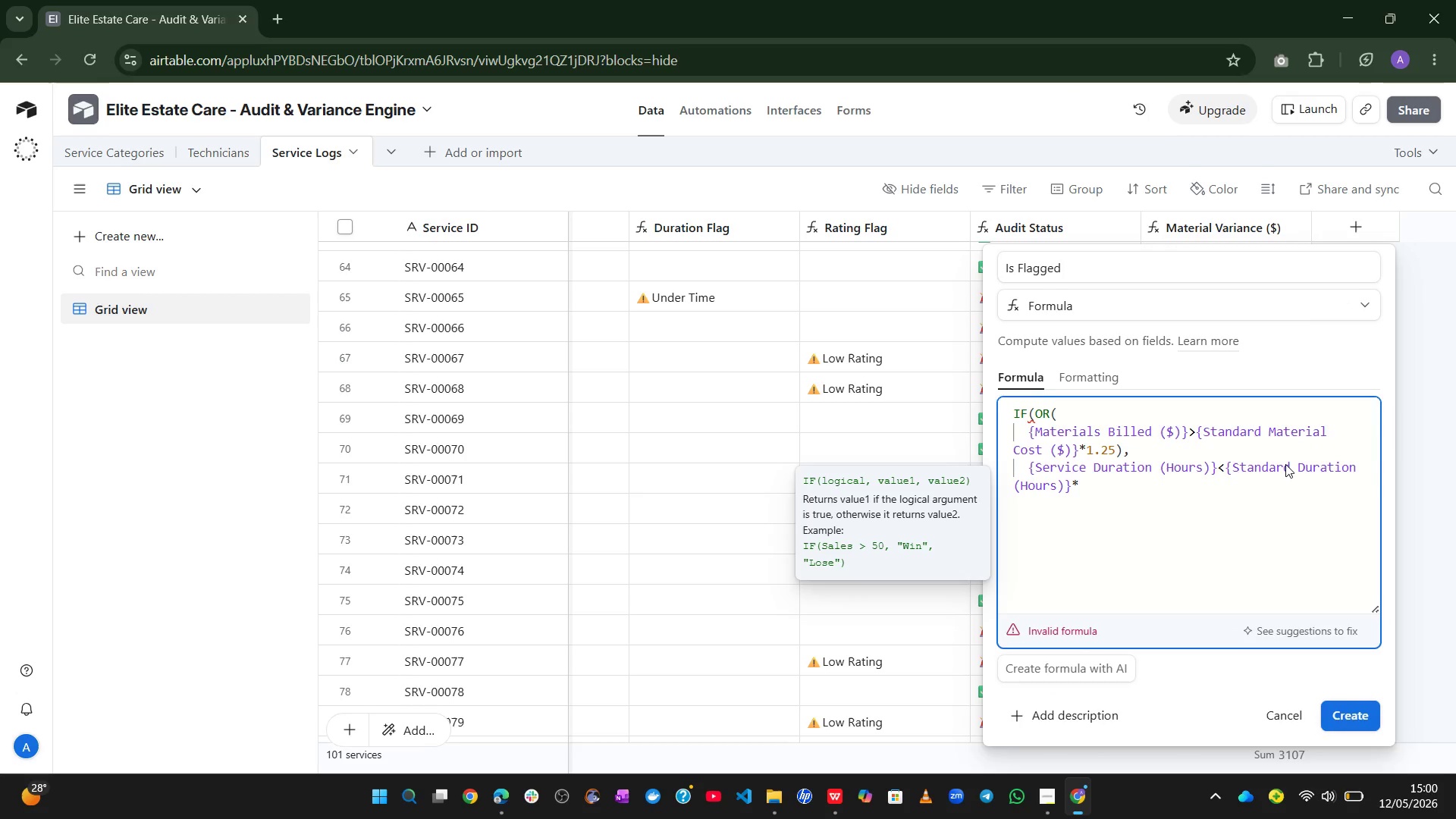 
key(Numpad0)
 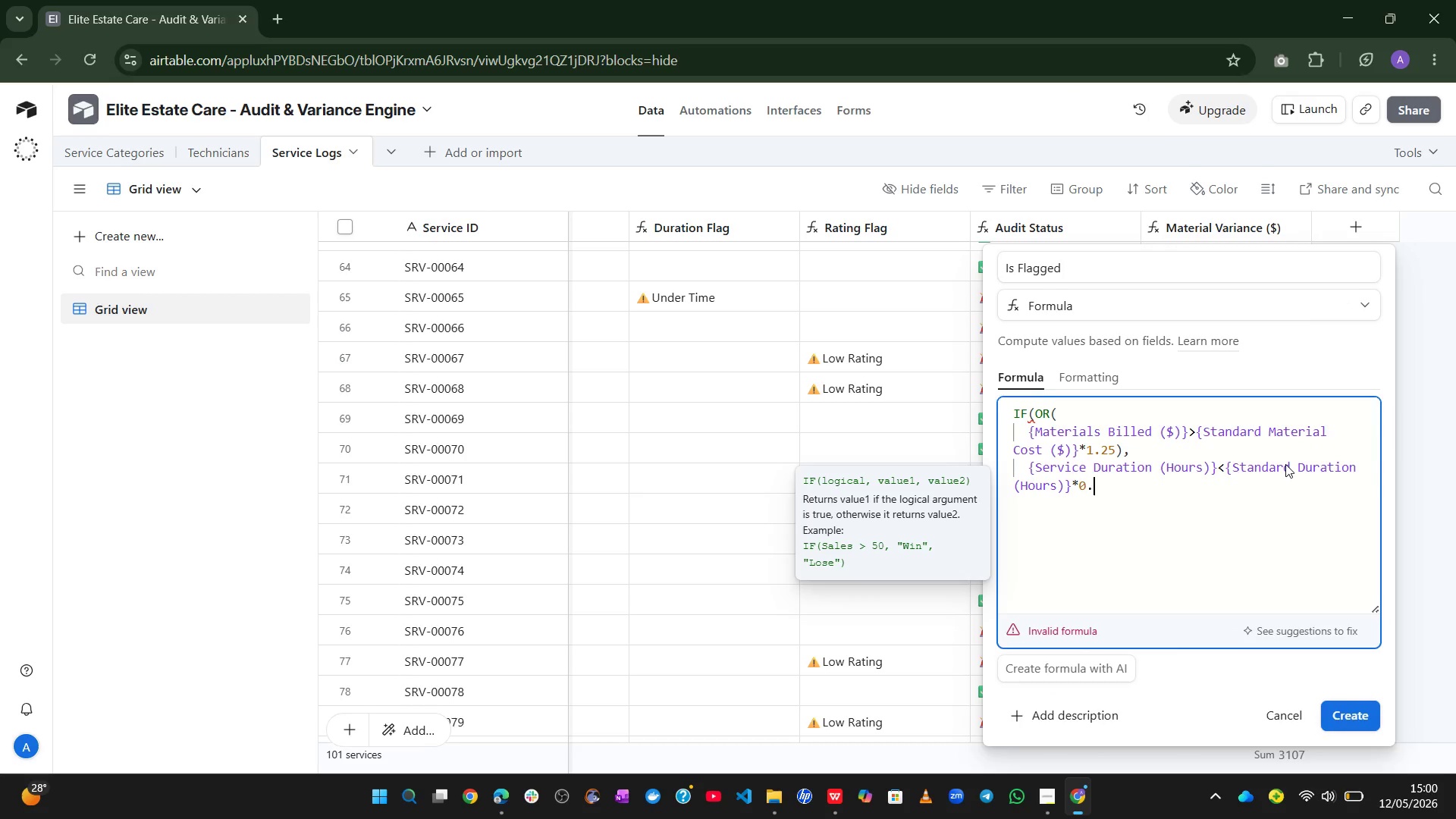 
key(NumpadDecimal)
 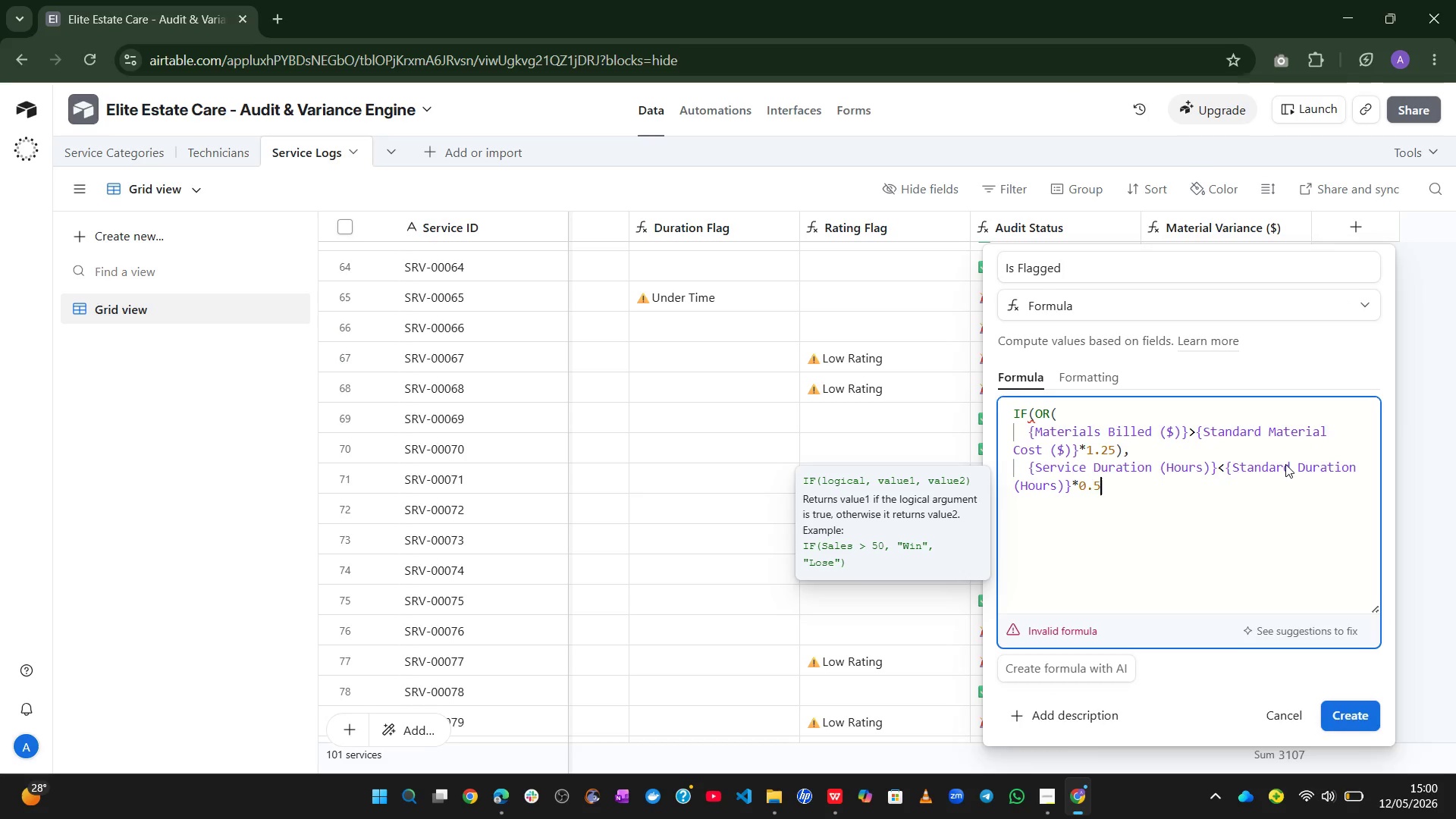 
key(Numpad5)
 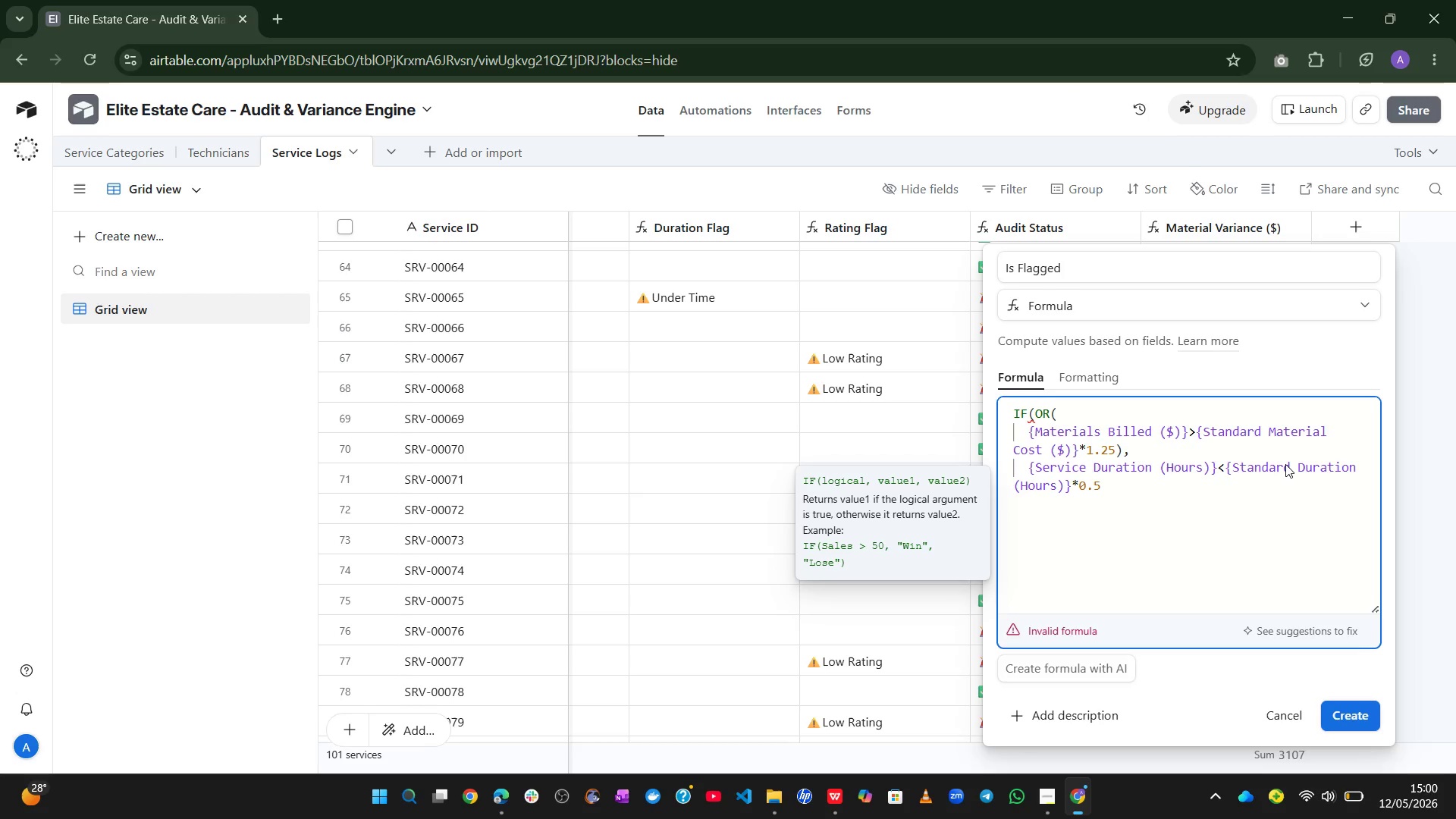 
key(Shift+0)
 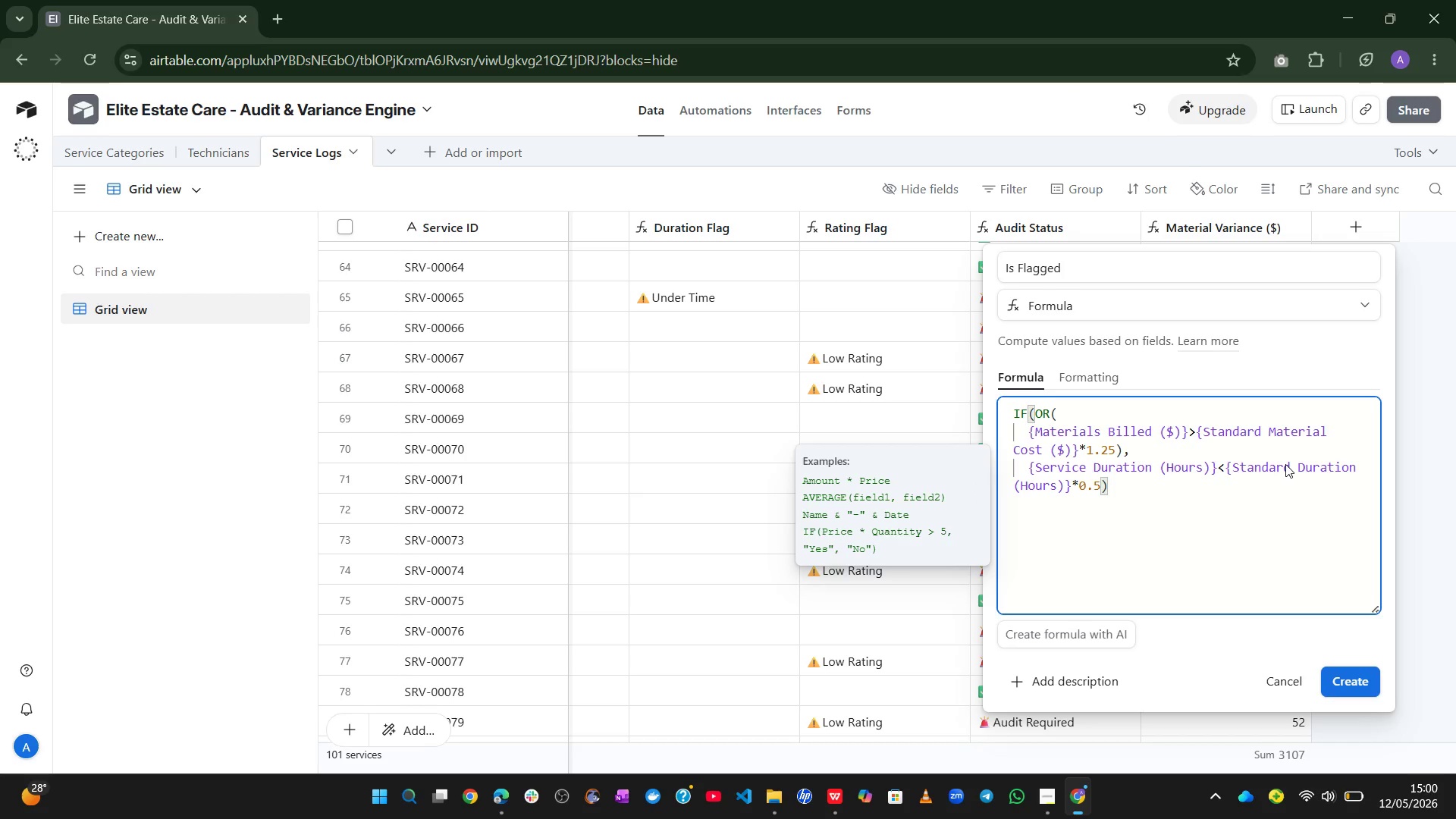 
key(Comma)
 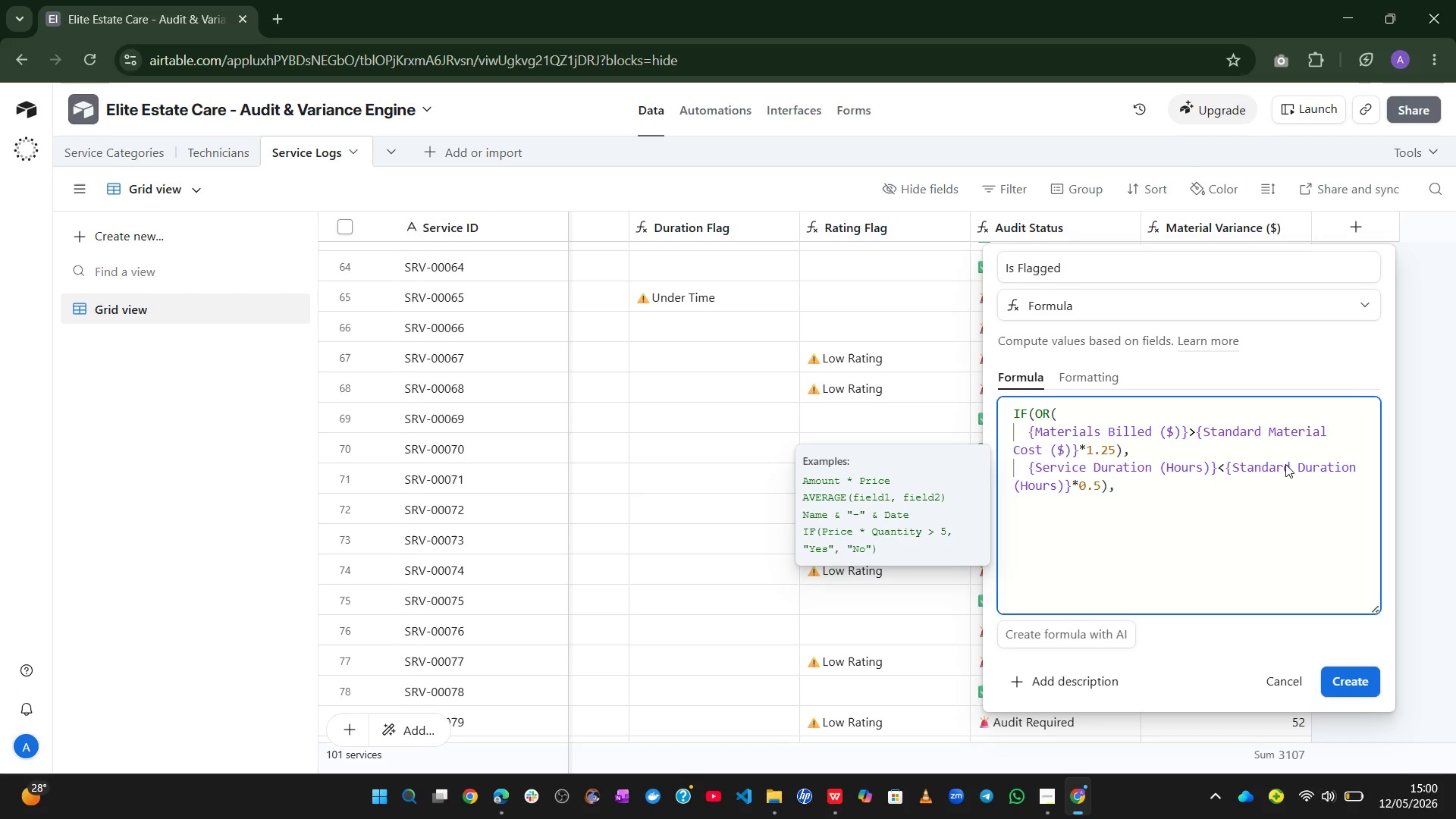 
key(Enter)
 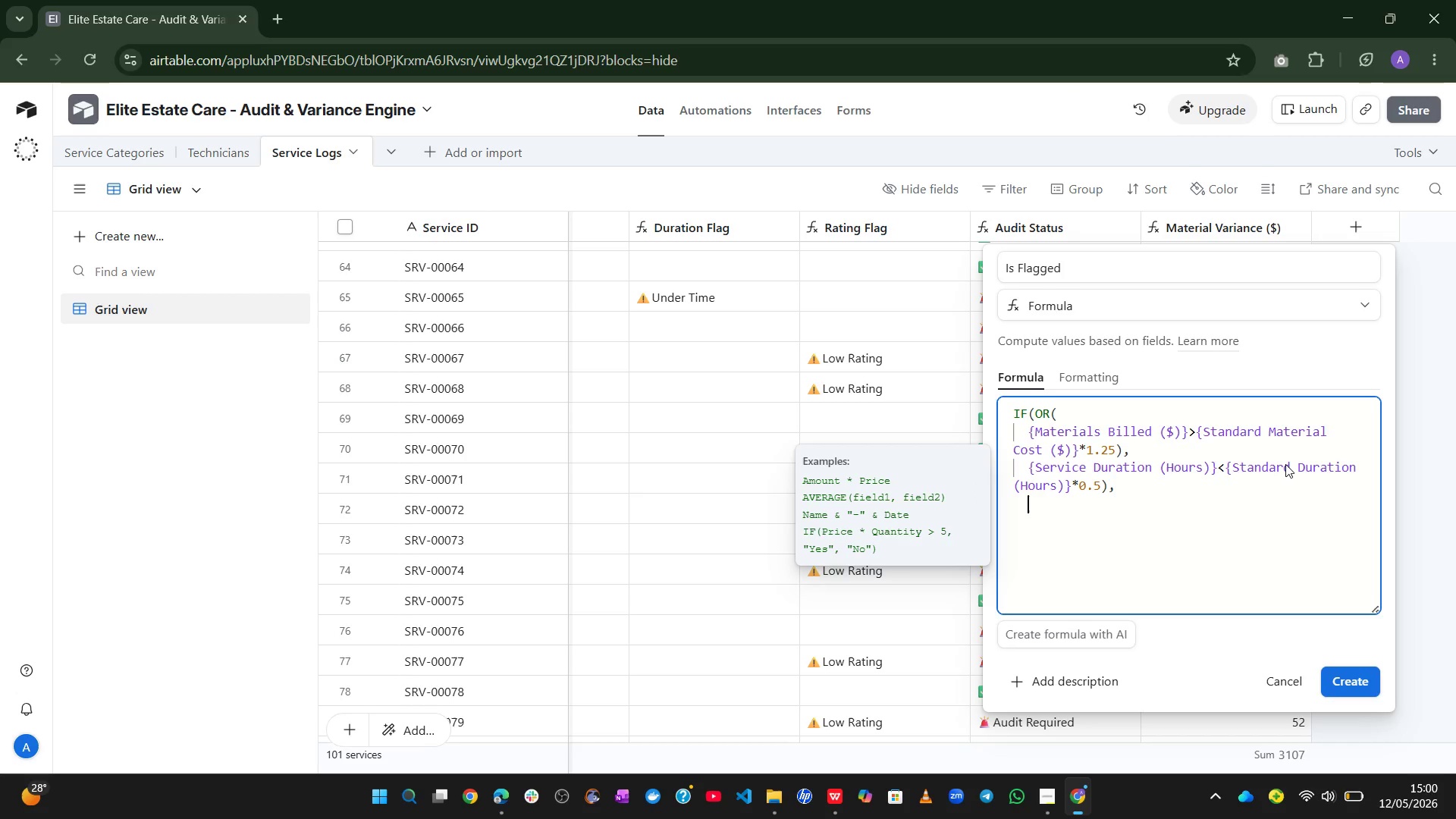 
type(clie)
key(Tab)
type(<=2)
 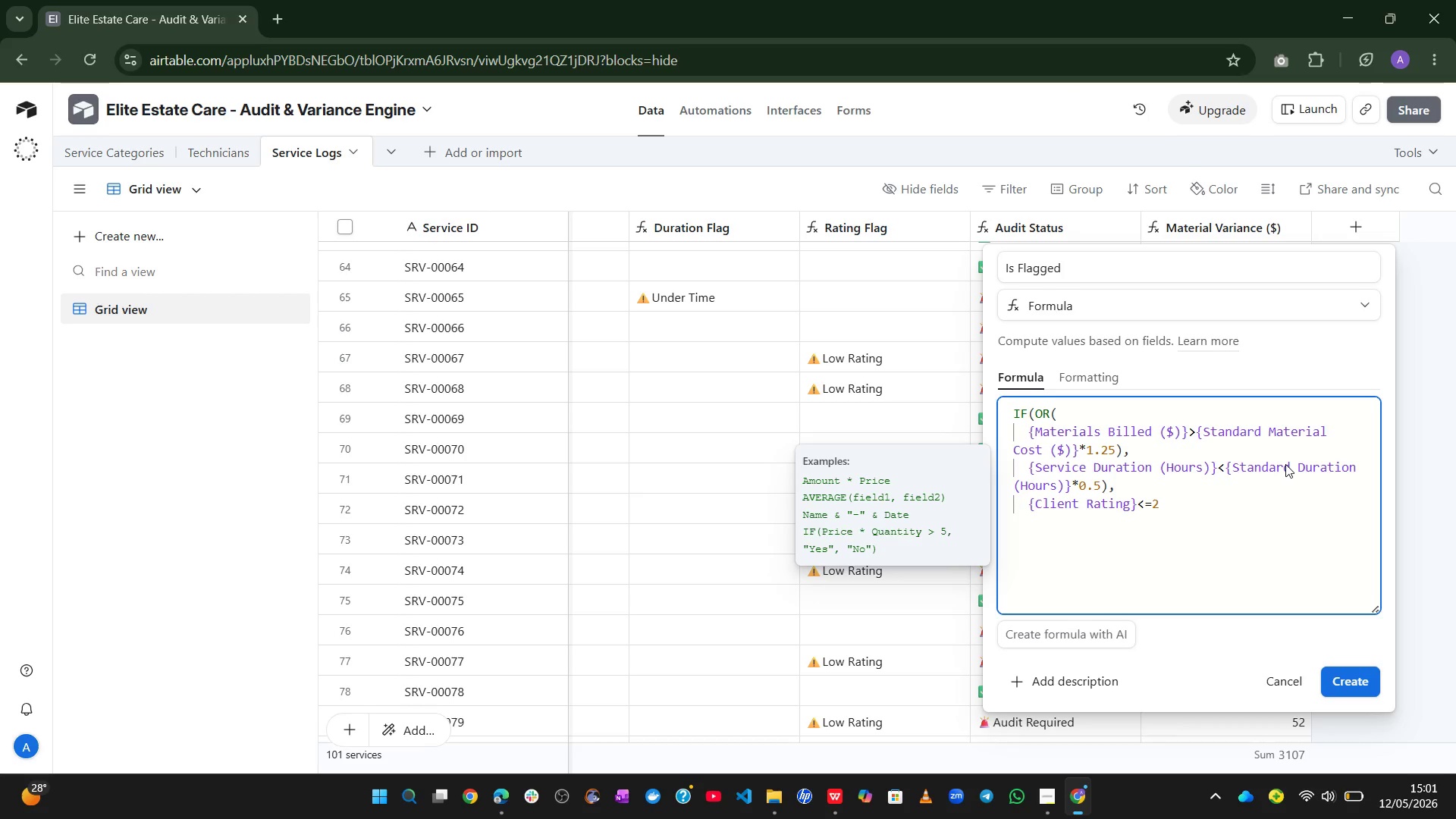 
key(Enter)
 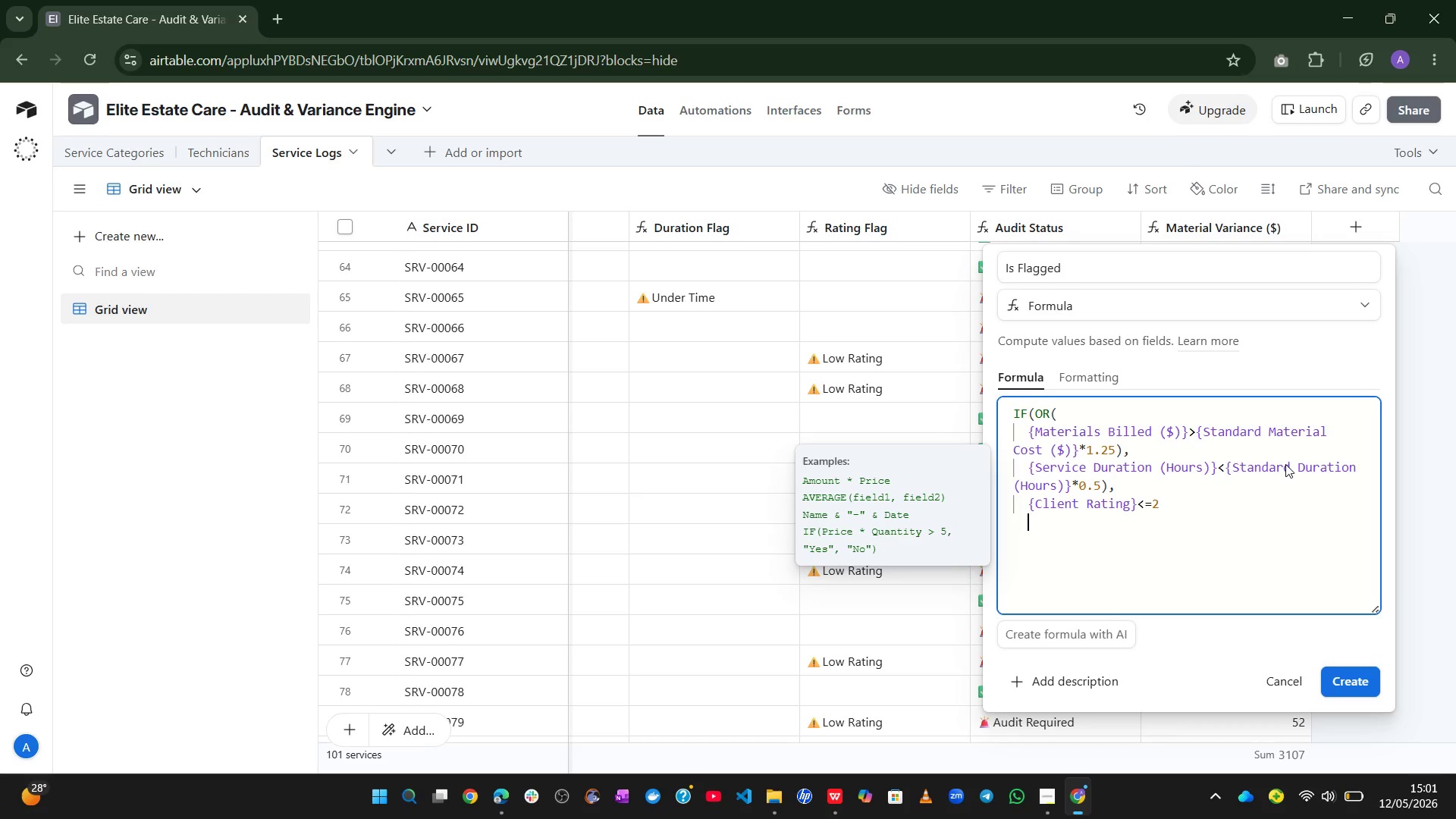 
key(CapsLock)
 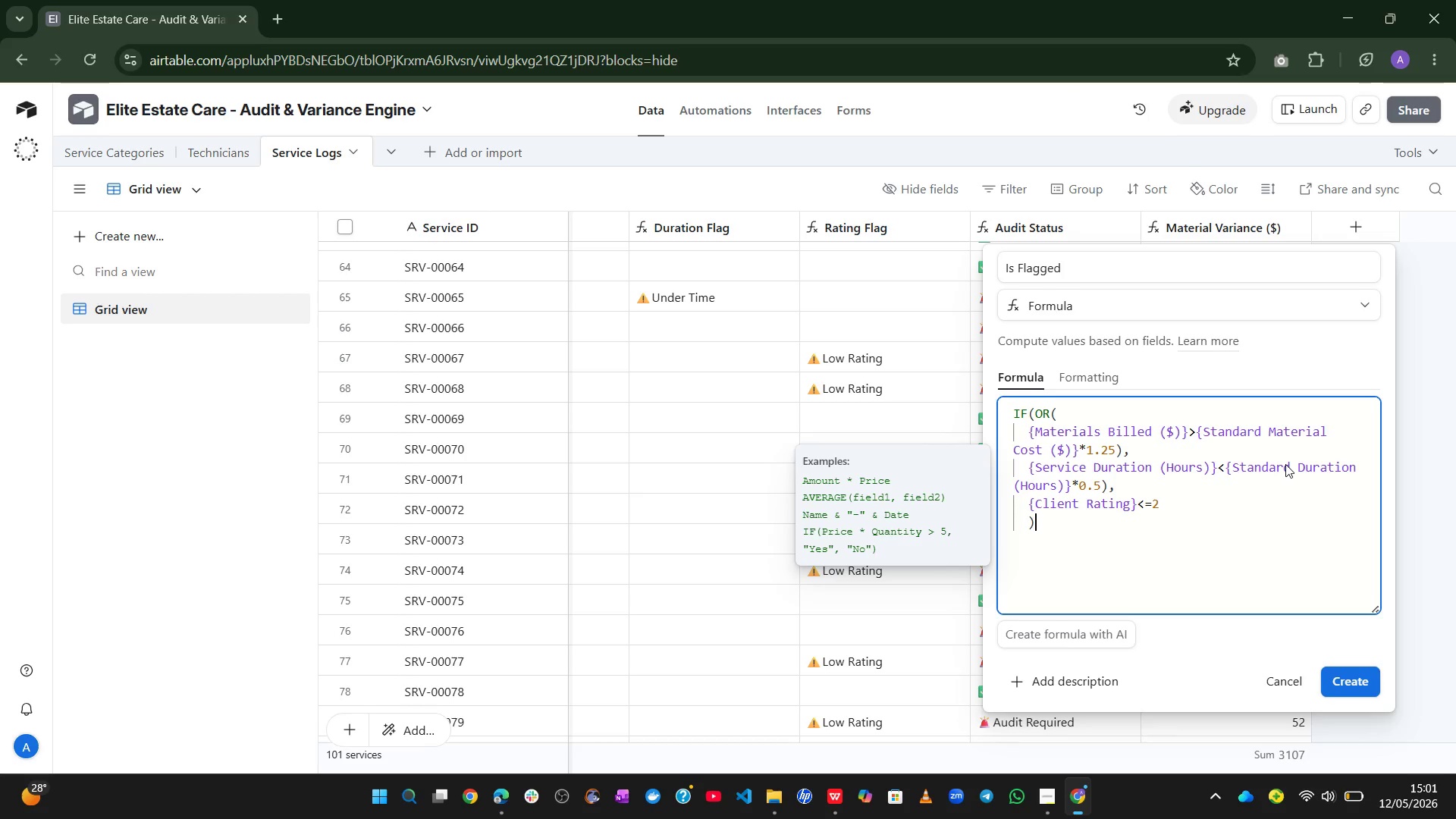 
key(Shift+ShiftLeft)
 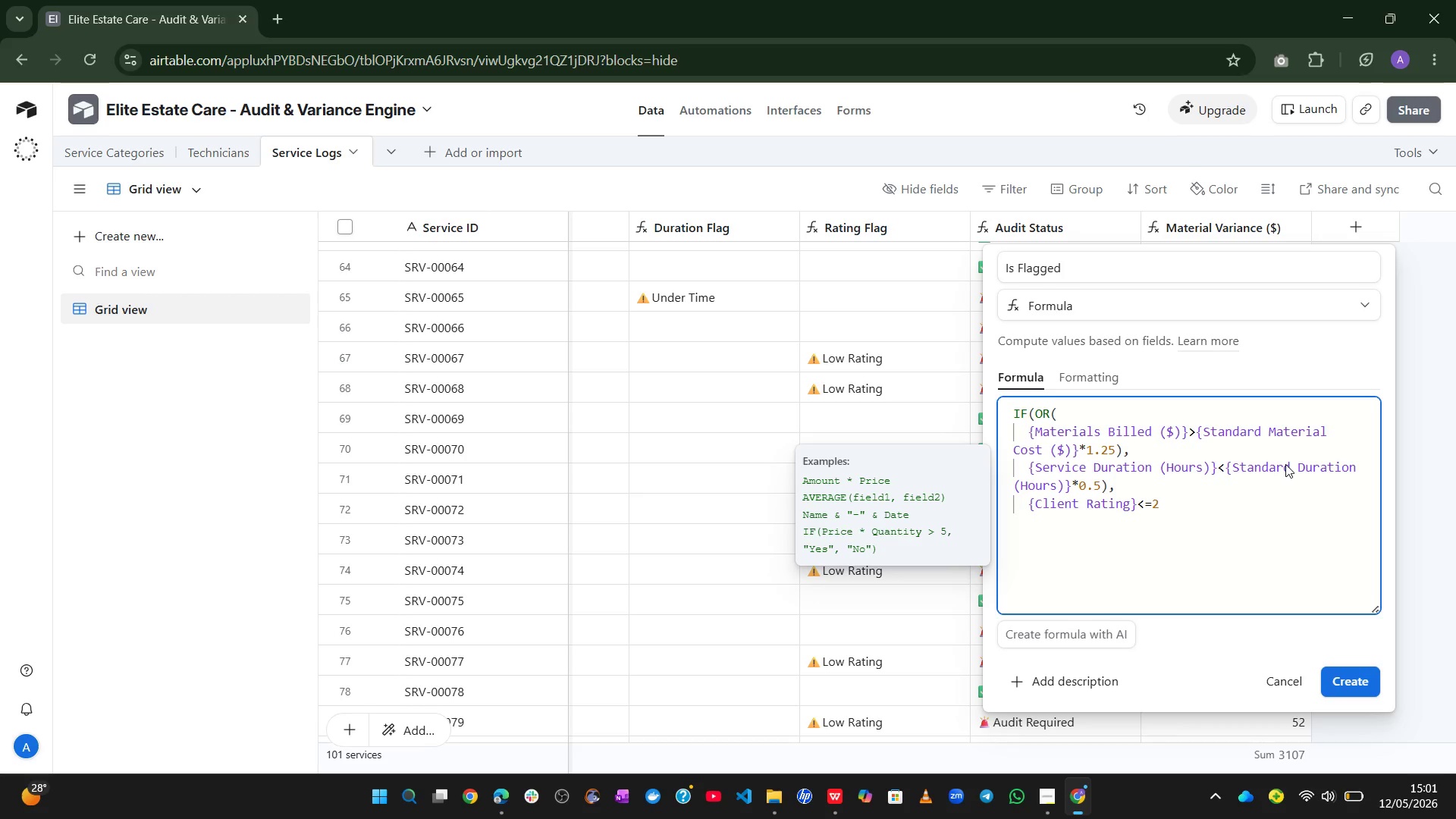 
key(Shift+0)
 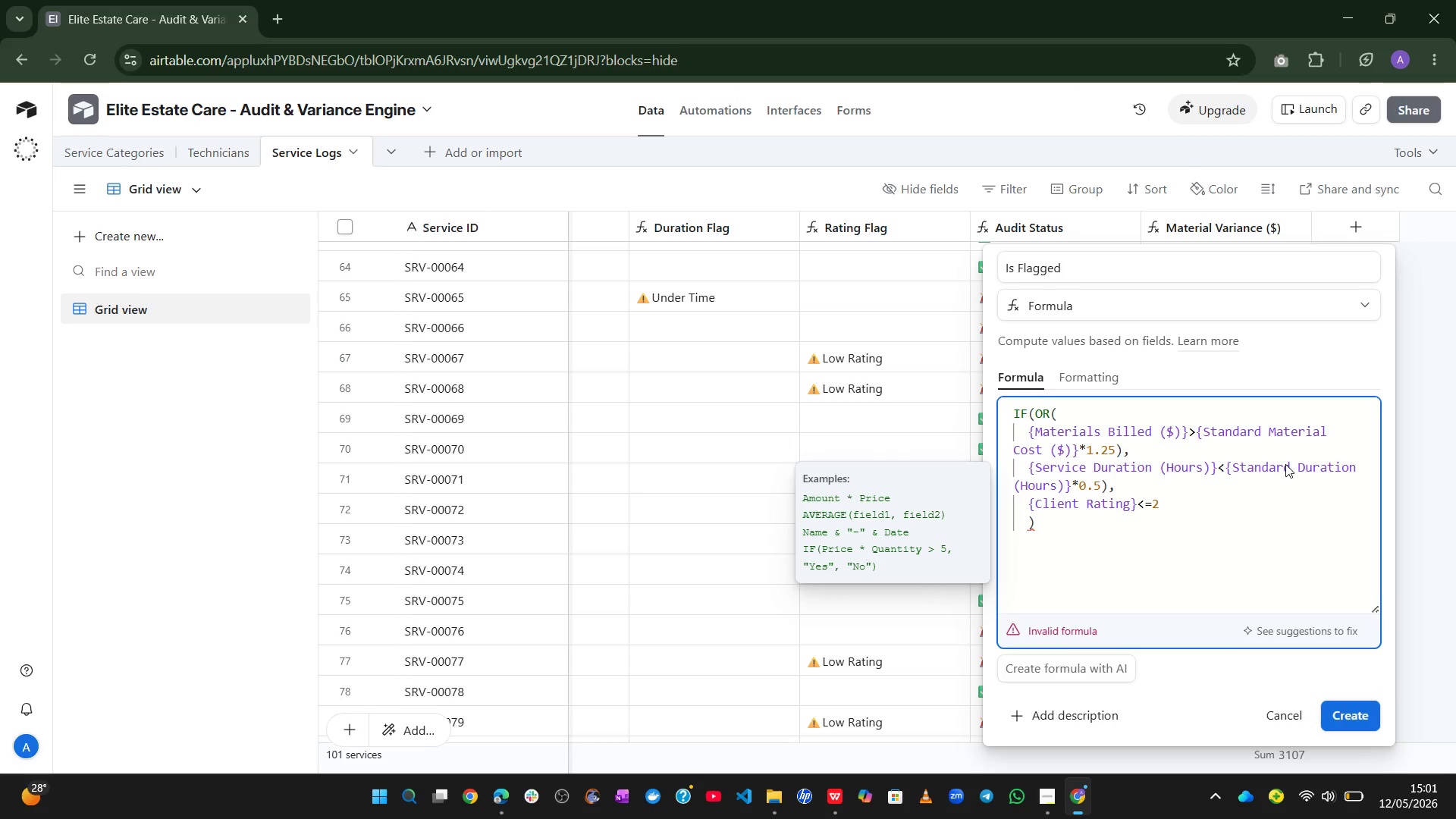 
key(CapsLock)
 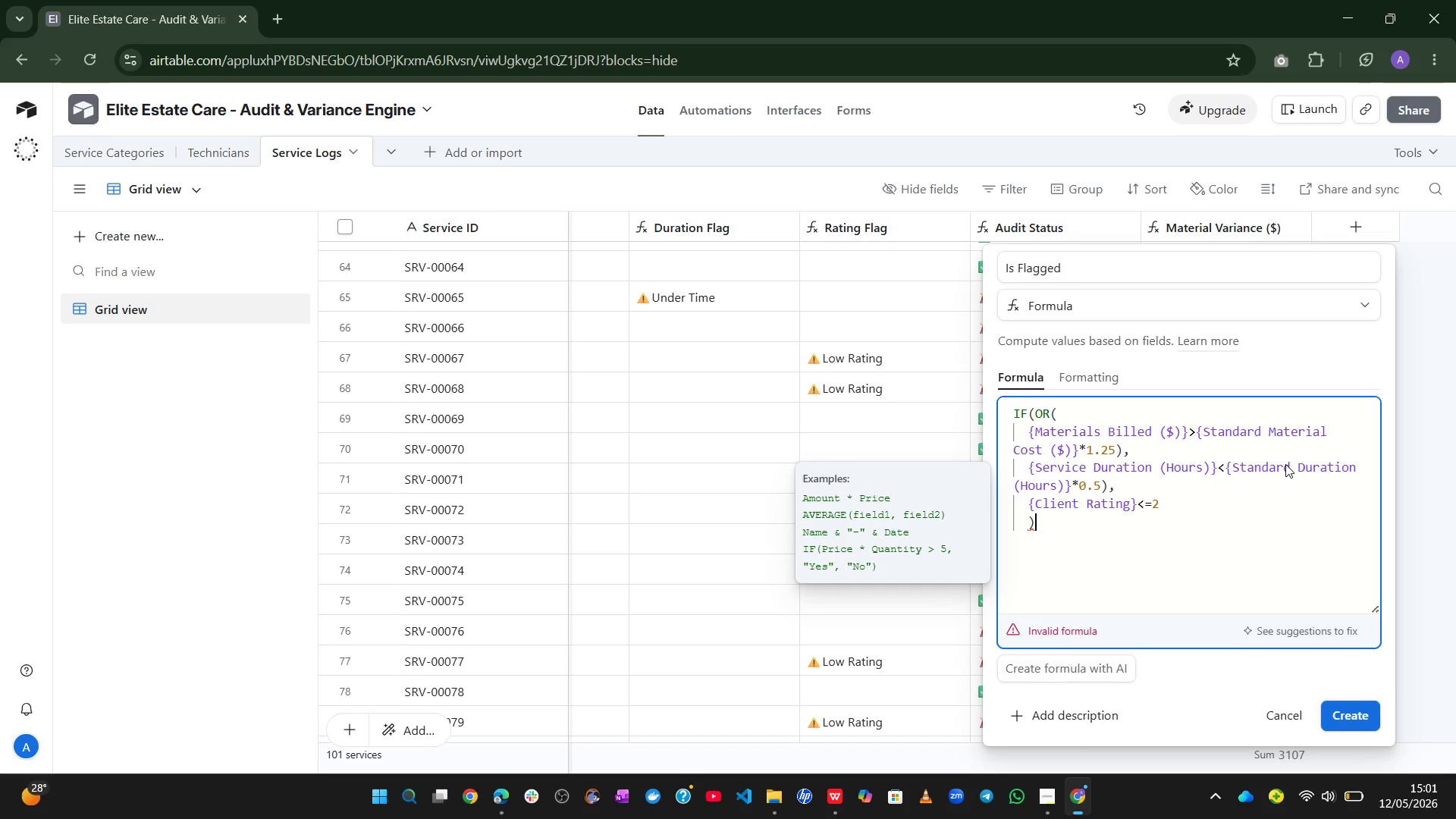 
key(Comma)
 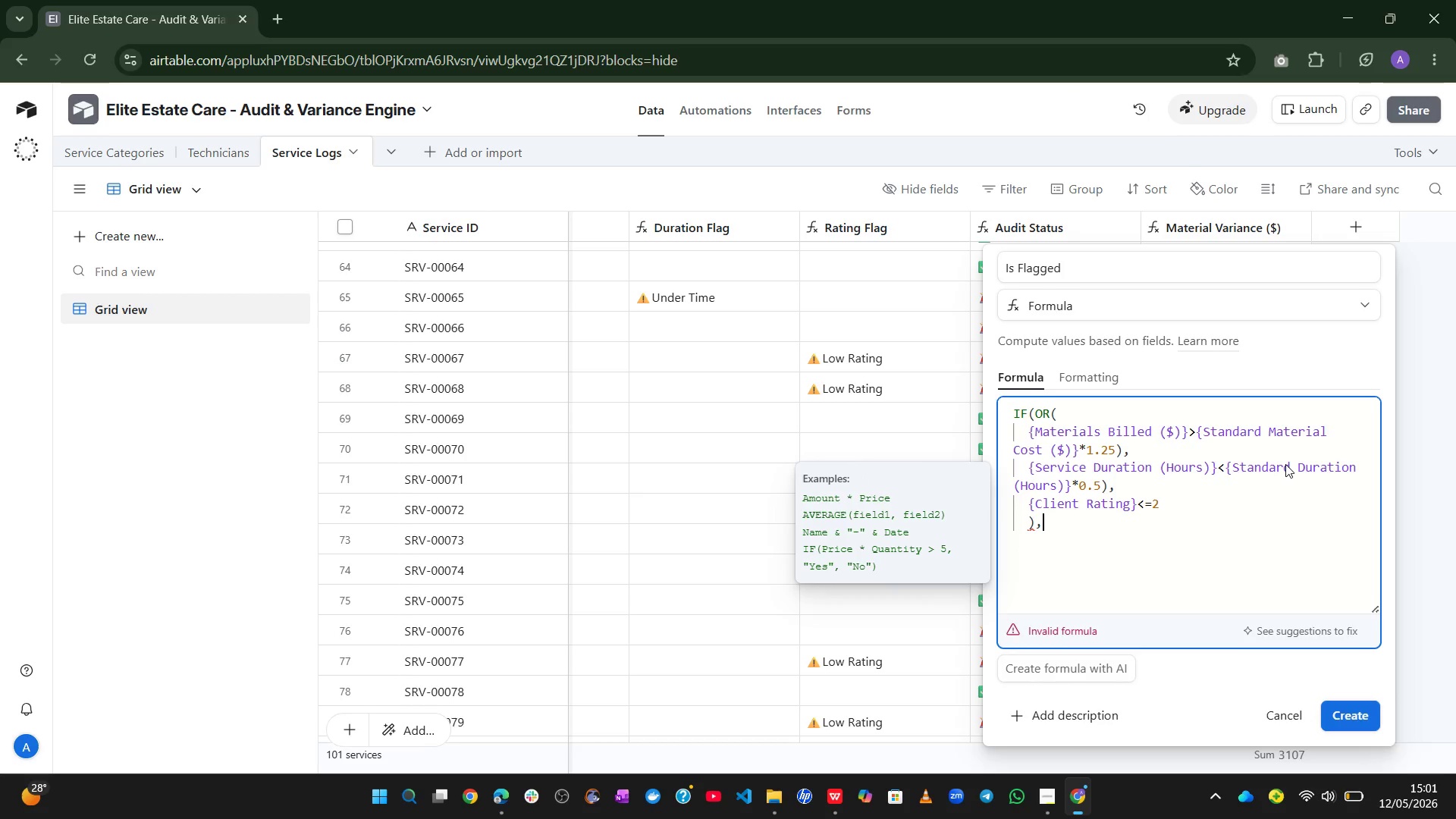 
key(Enter)
 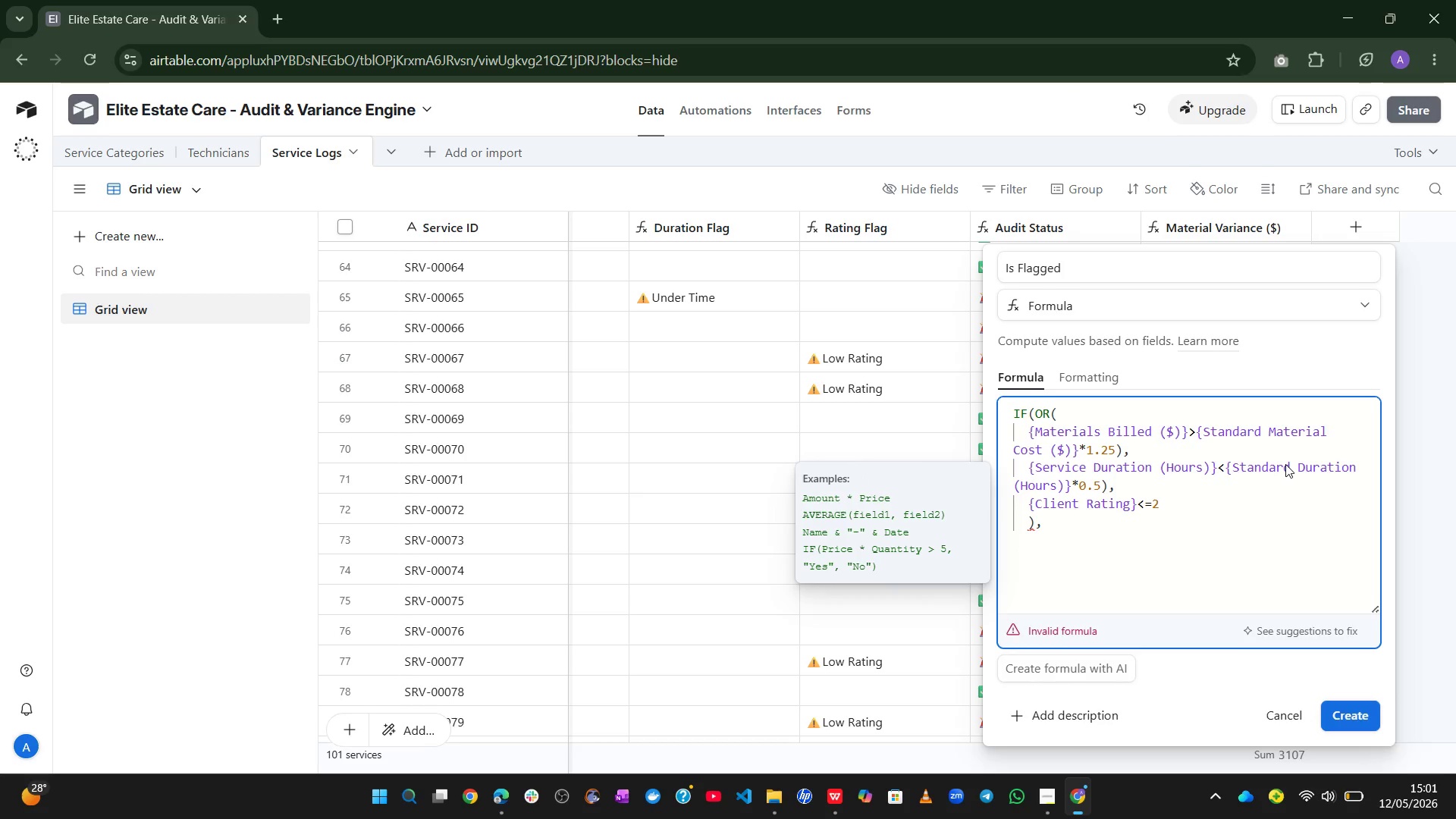 
key(1)
 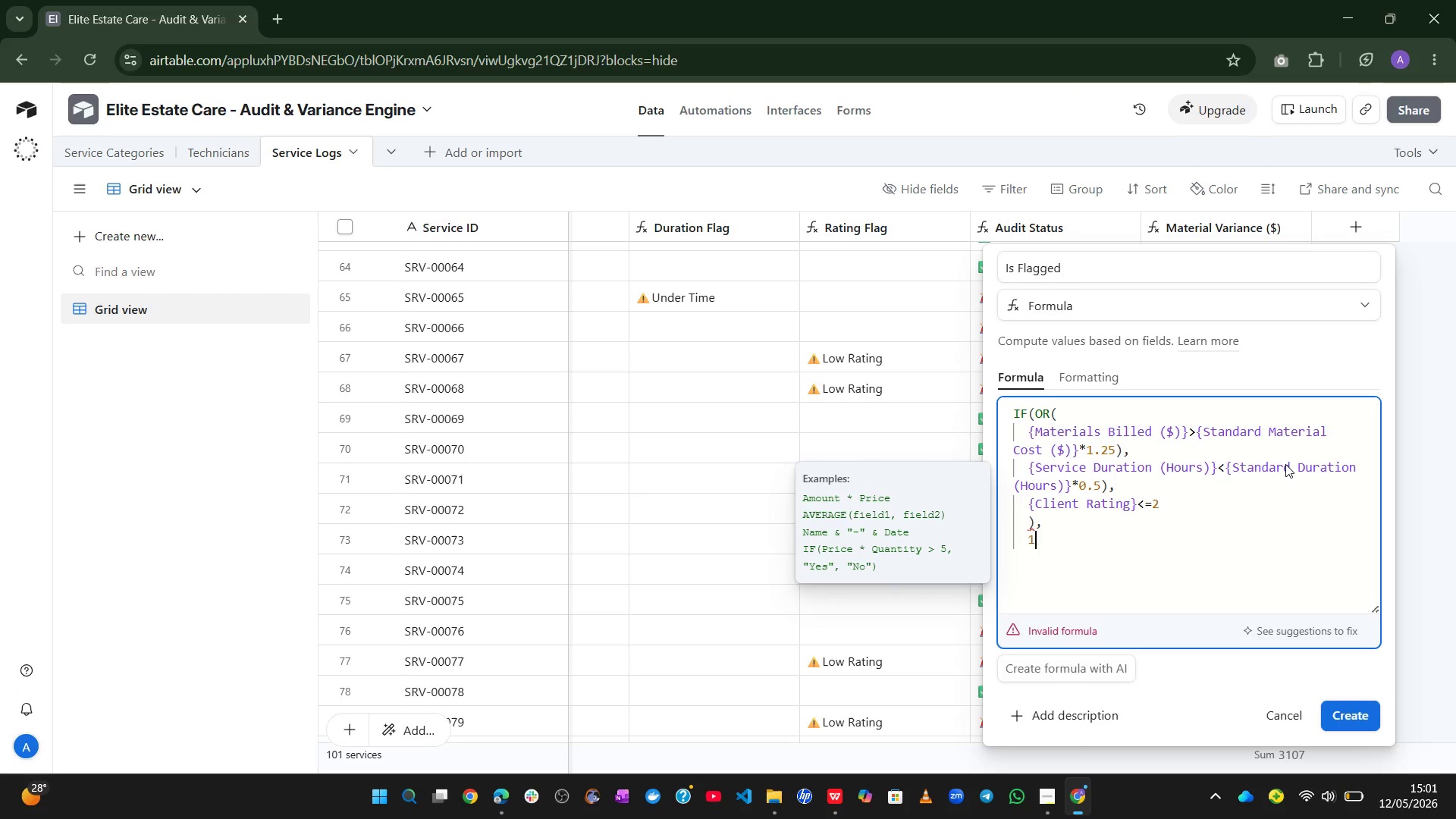 
key(Comma)
 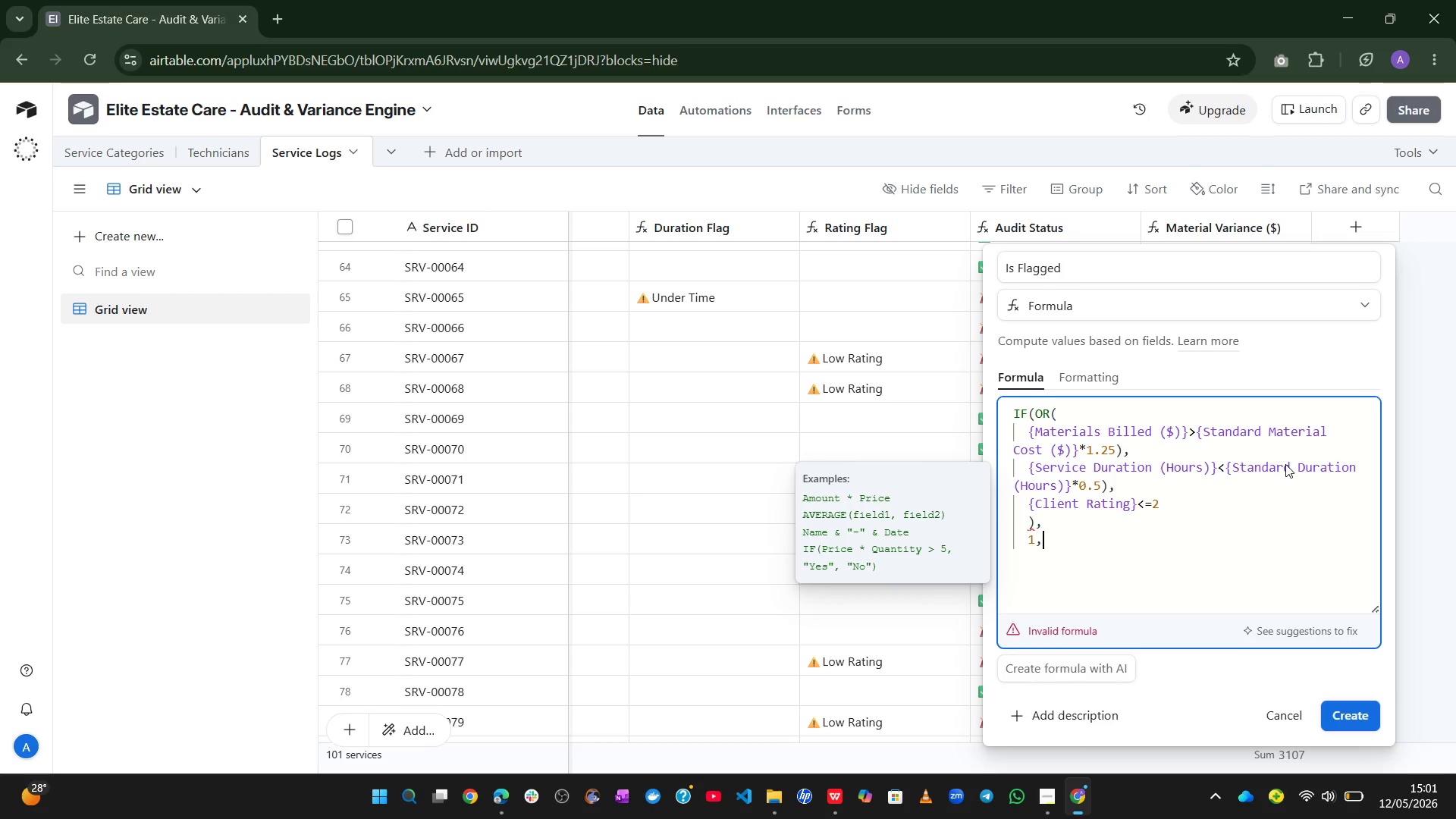 
key(Enter)
 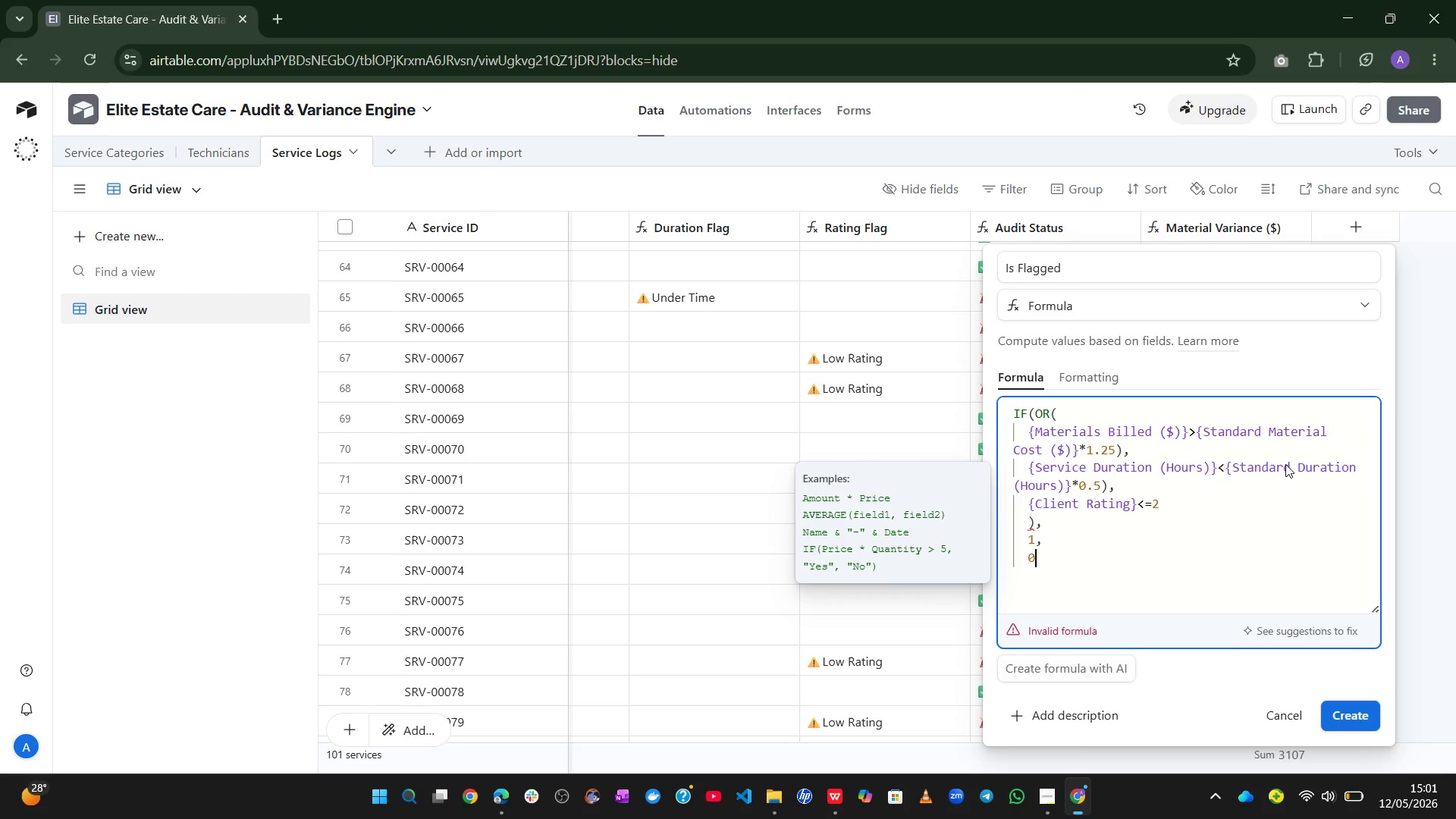 
key(0)
 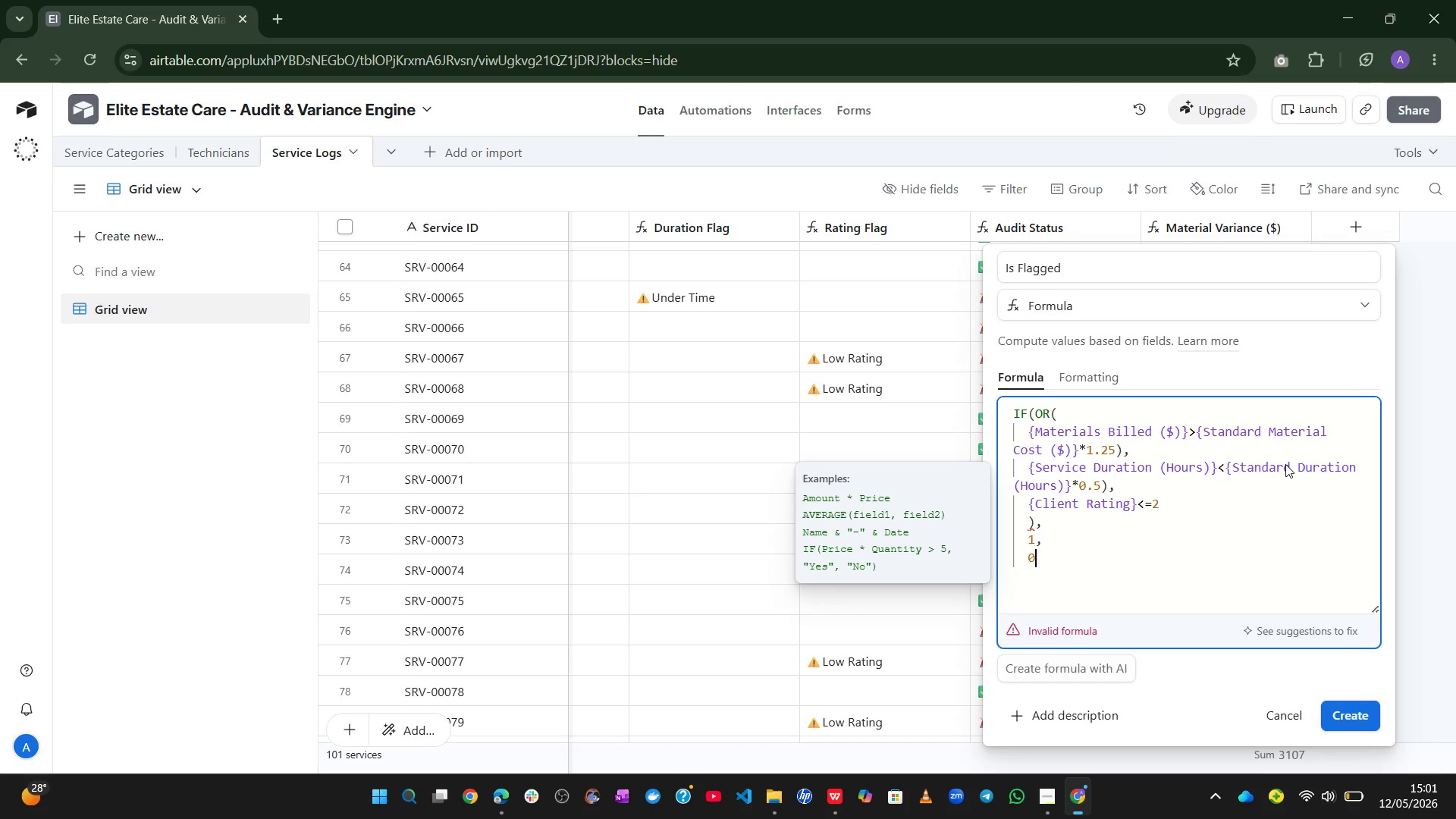 
key(Enter)
 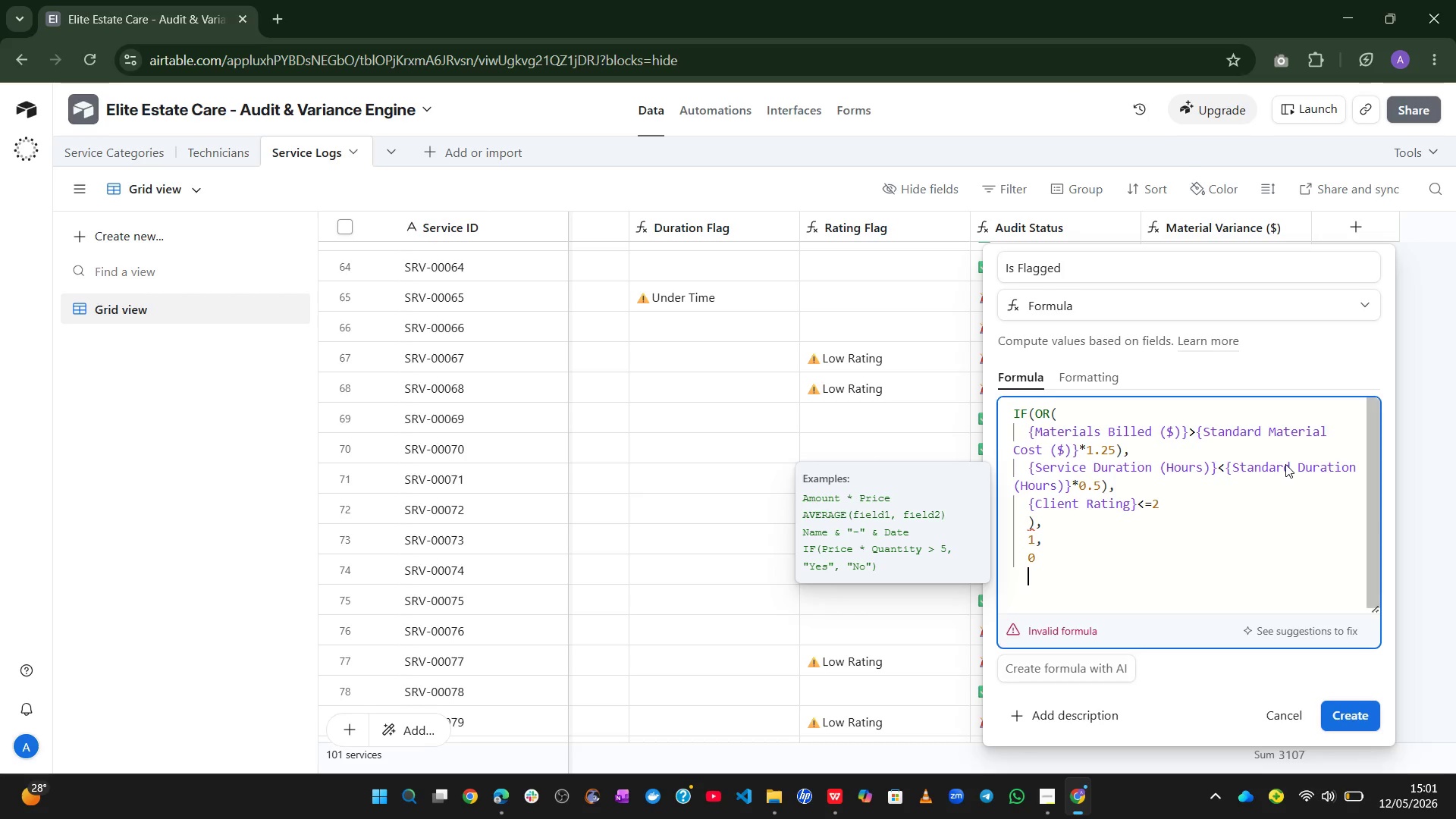 
key(Shift+0)
 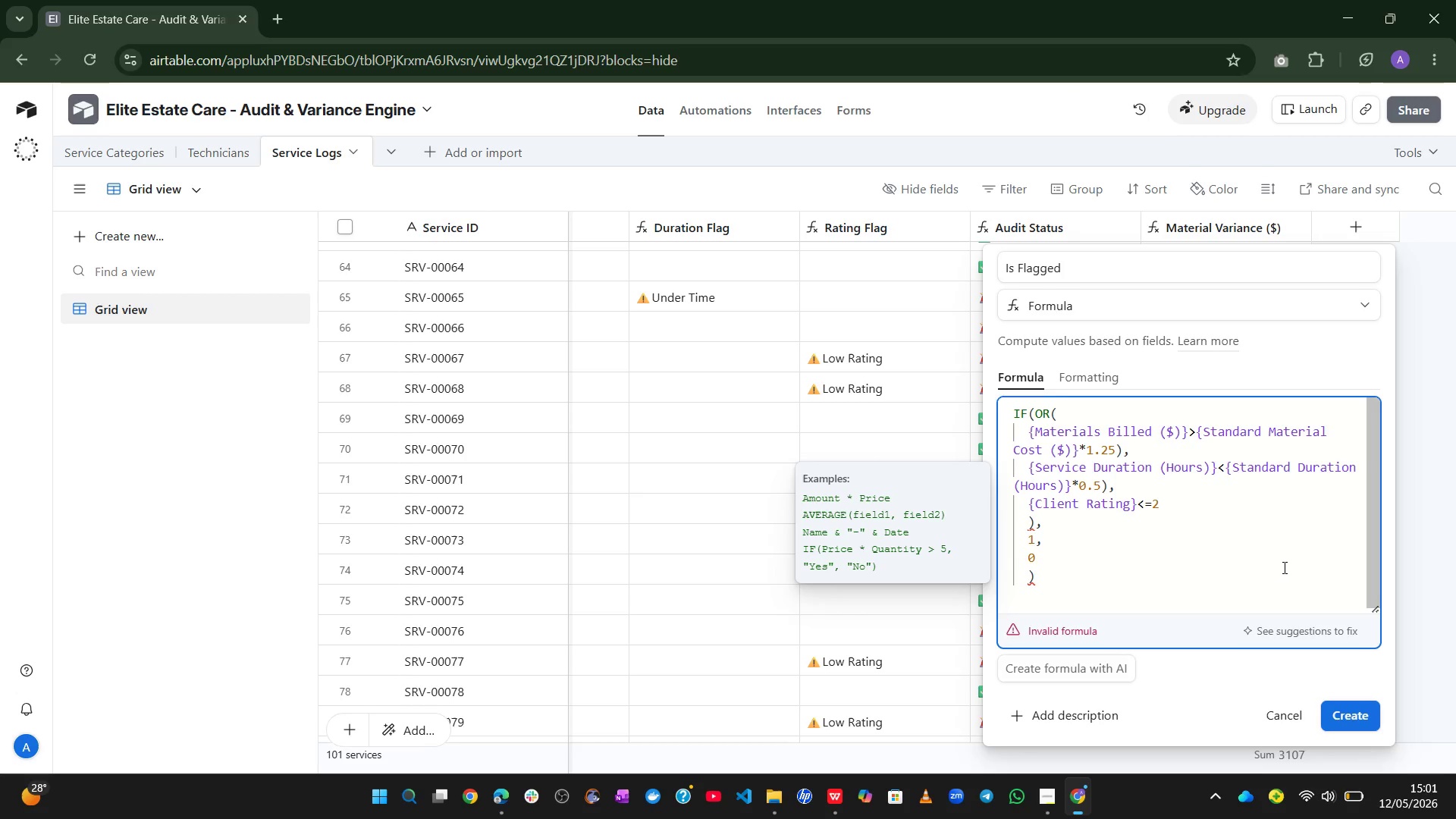 
wait(8.7)
 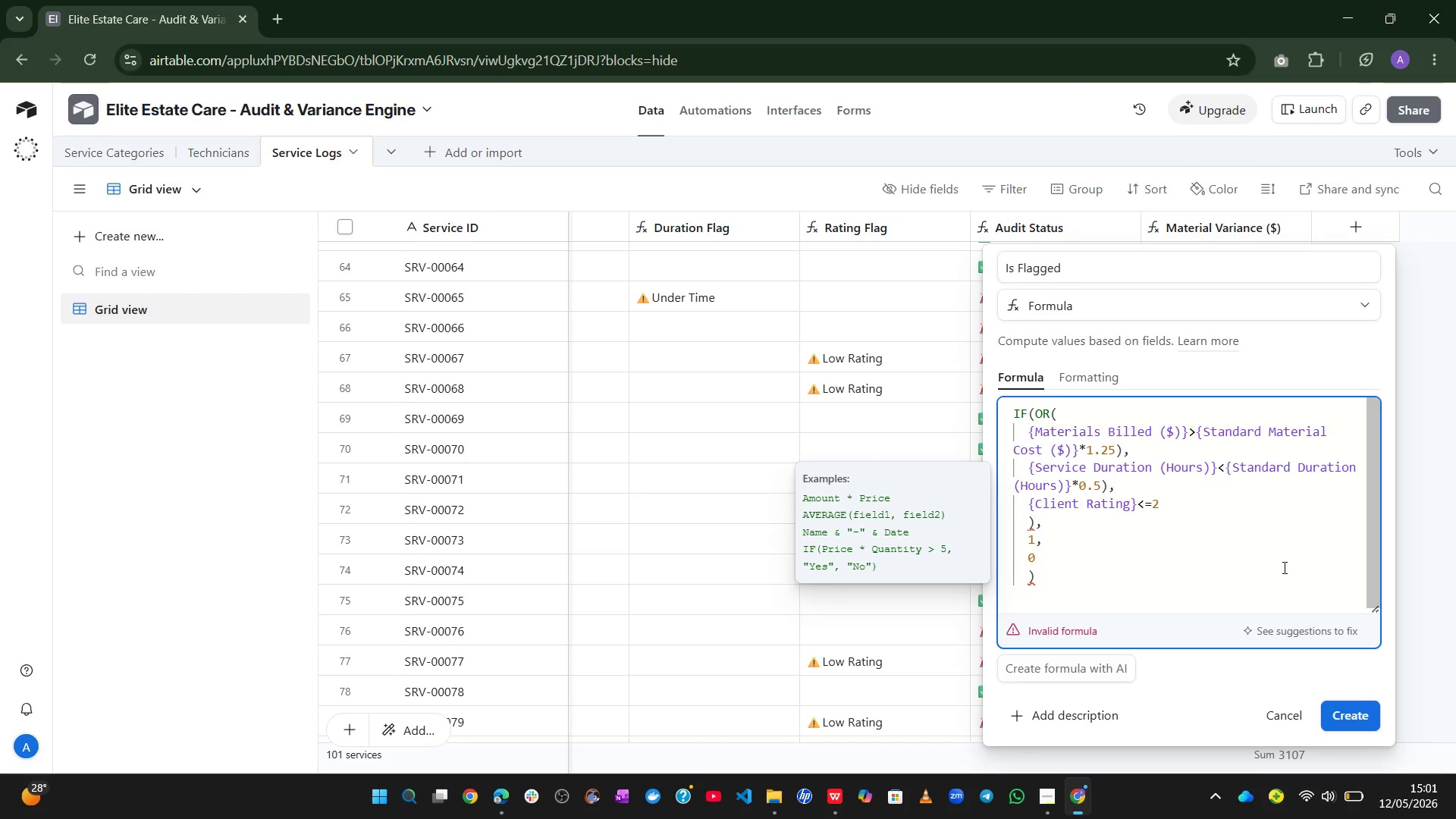 
key(Shift+0)
 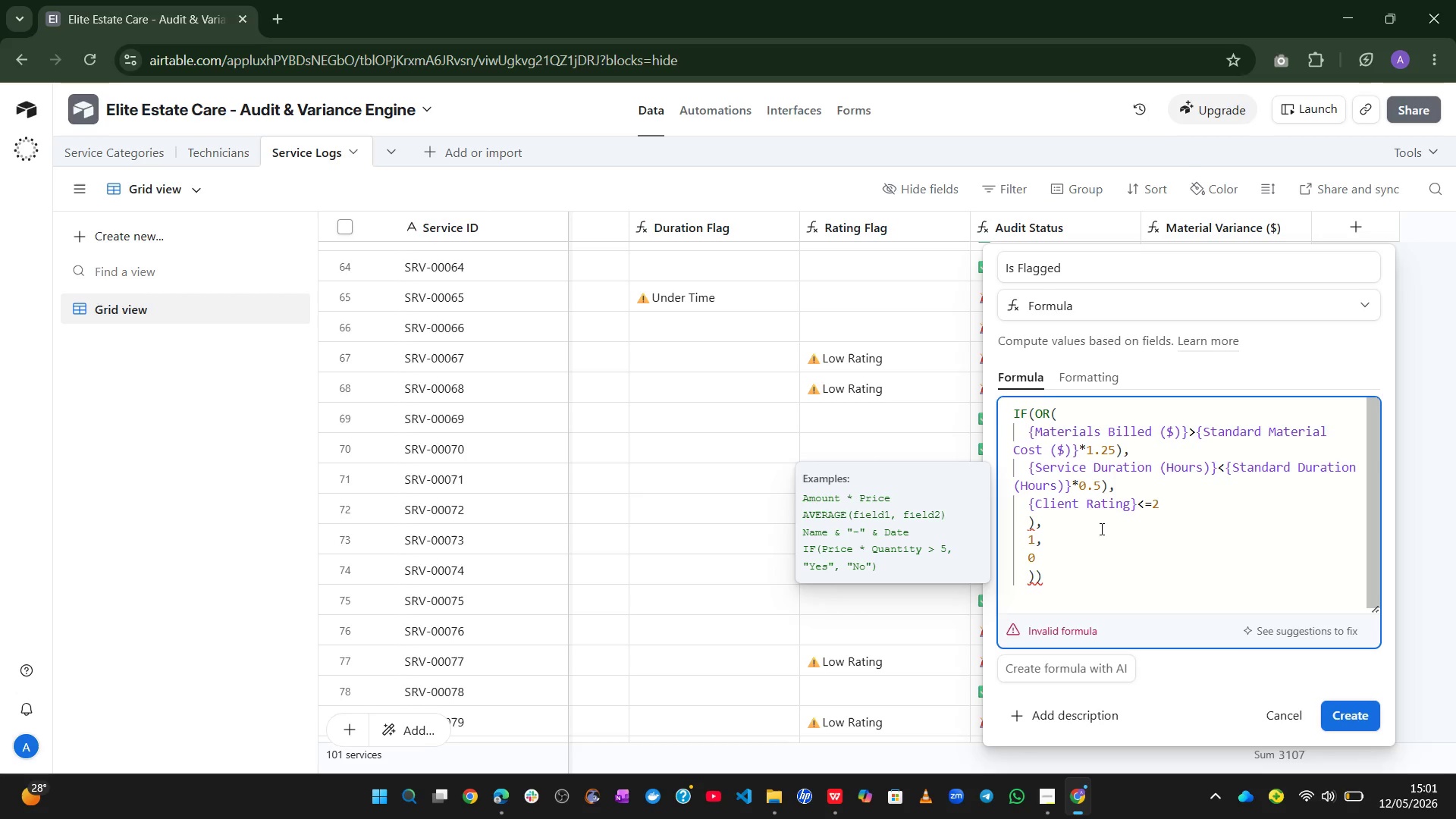 
key(Backspace)
 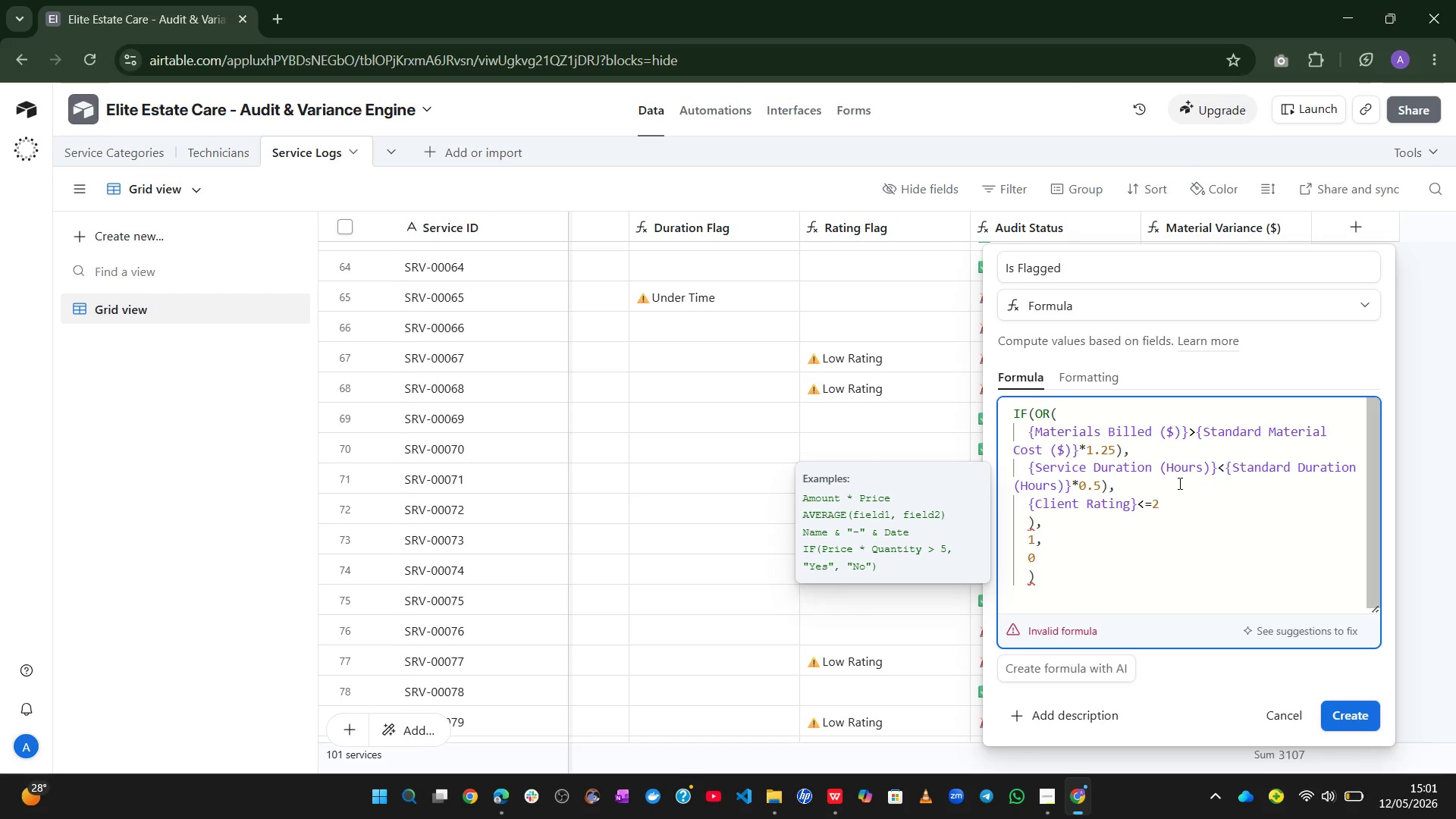 
wait(32.83)
 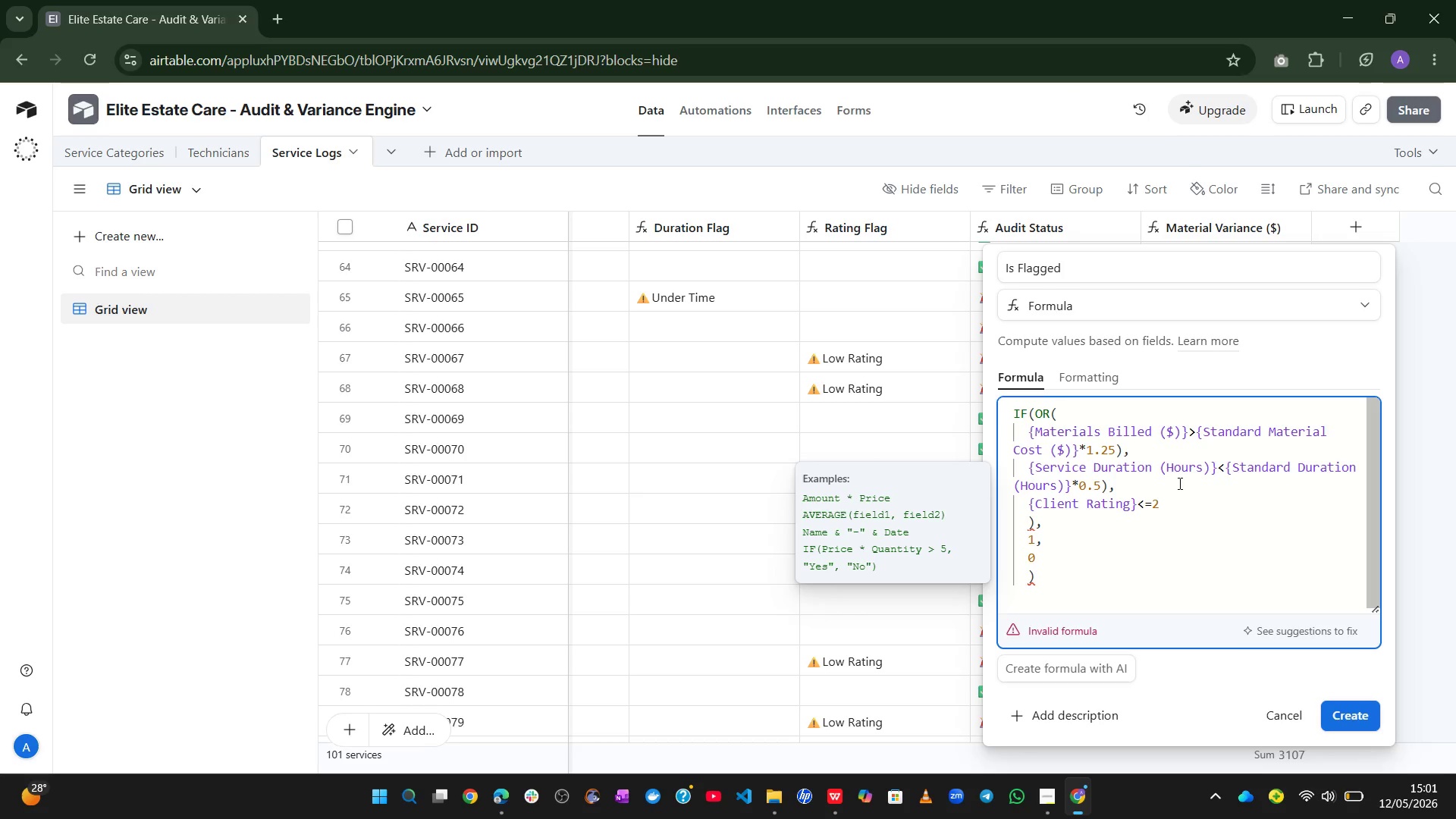 
left_click([1199, 437])
 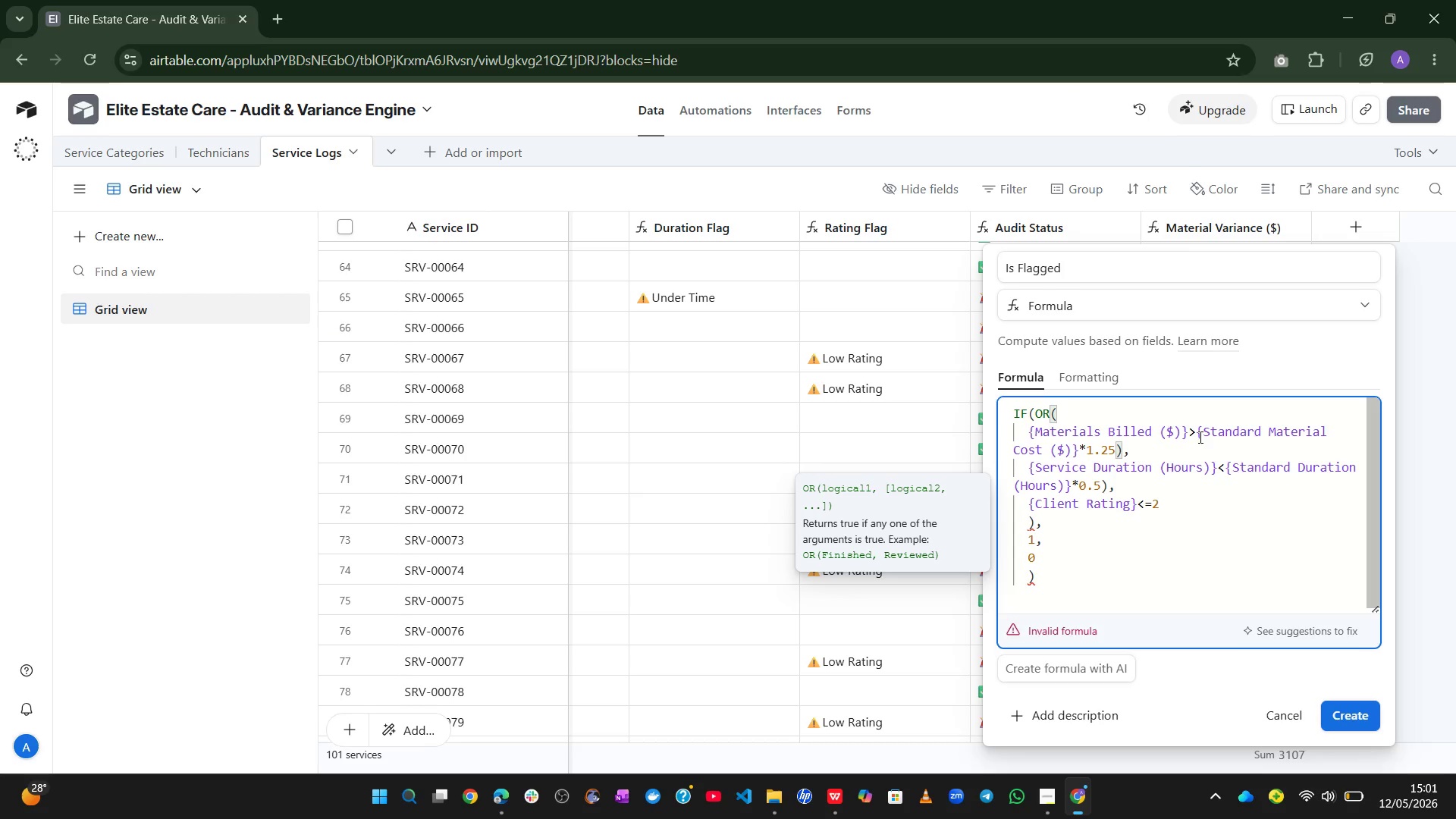 
key(Shift+0)
 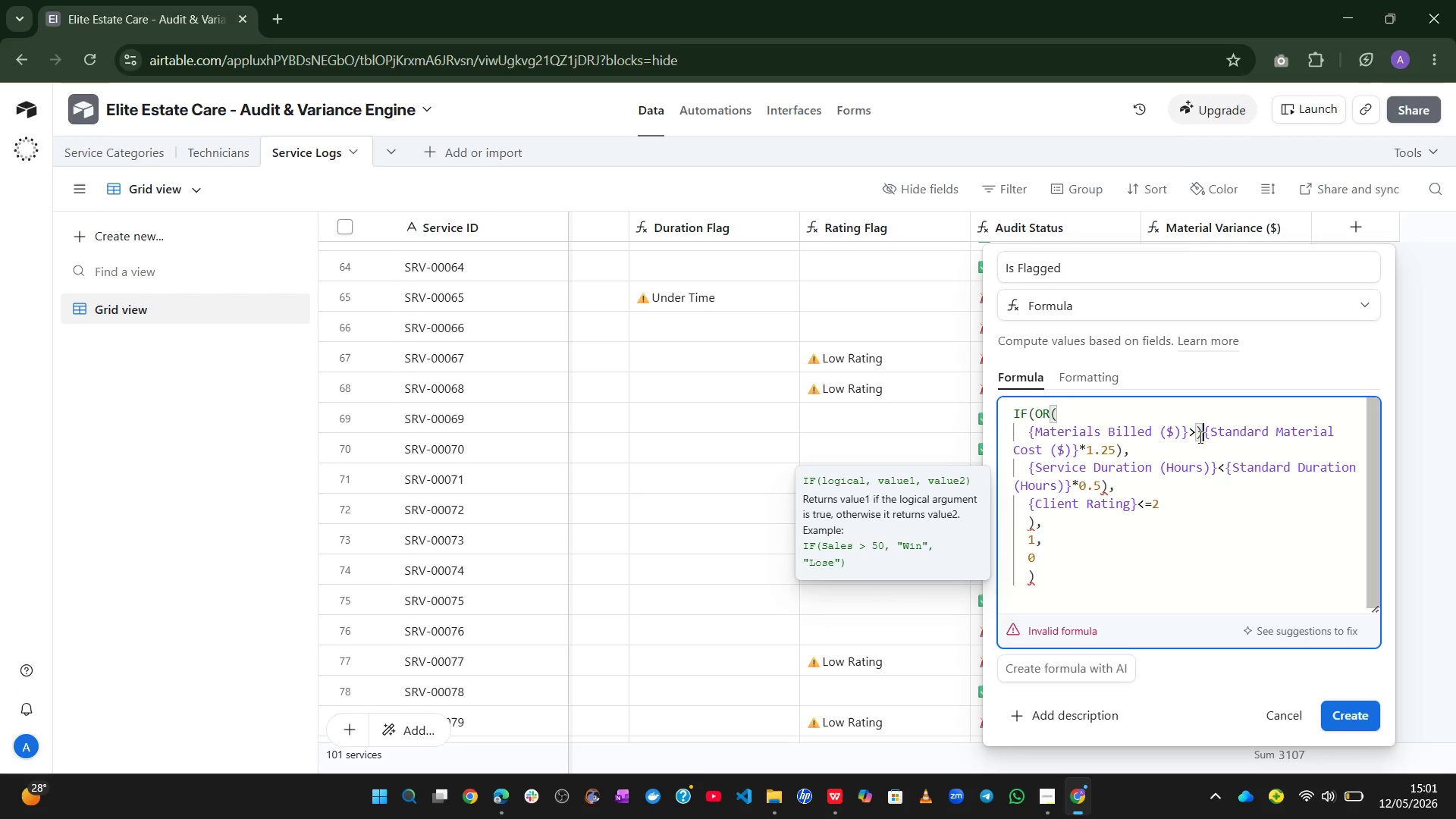 
key(Backspace)
 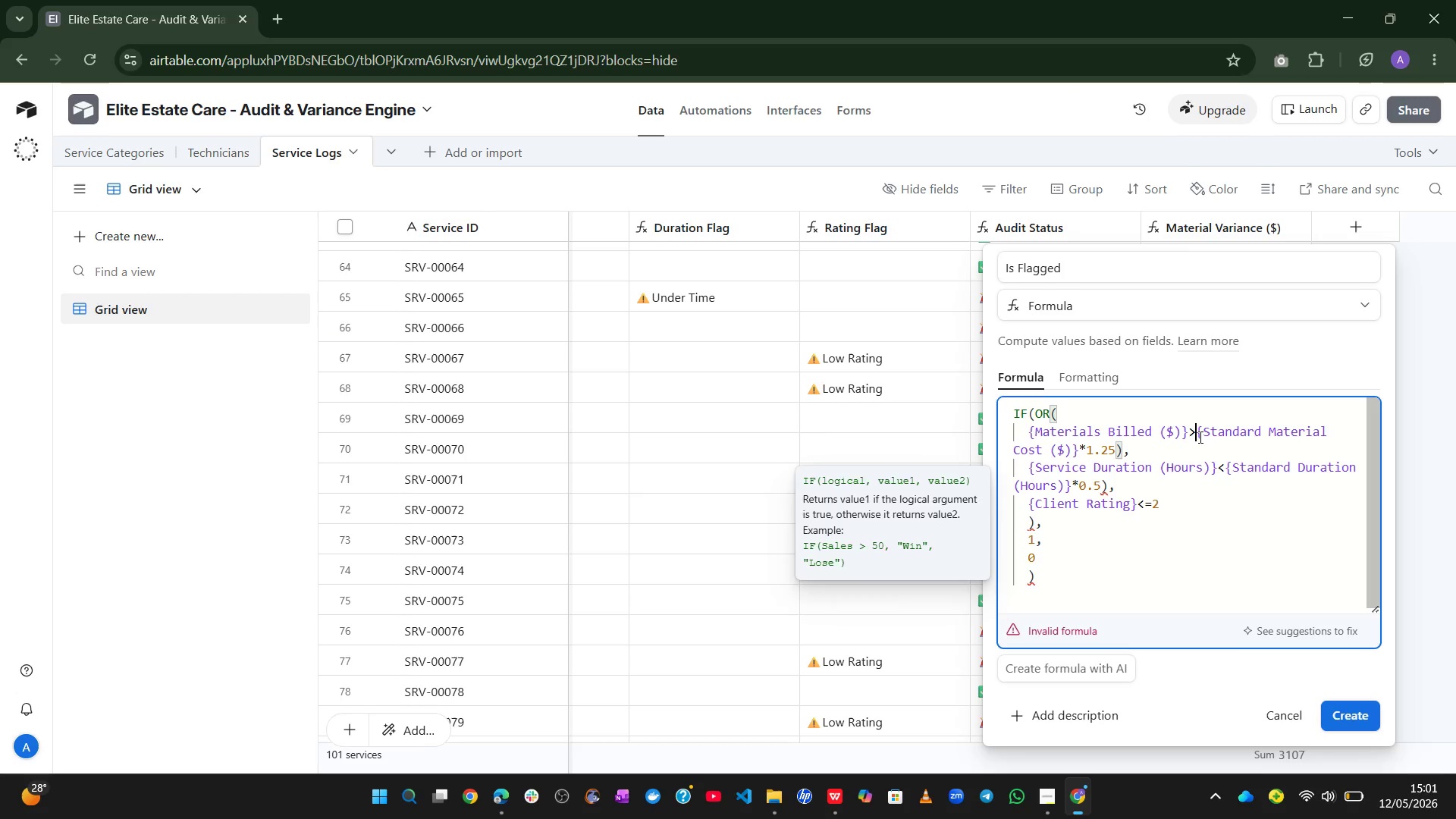 
key(Shift+9)
 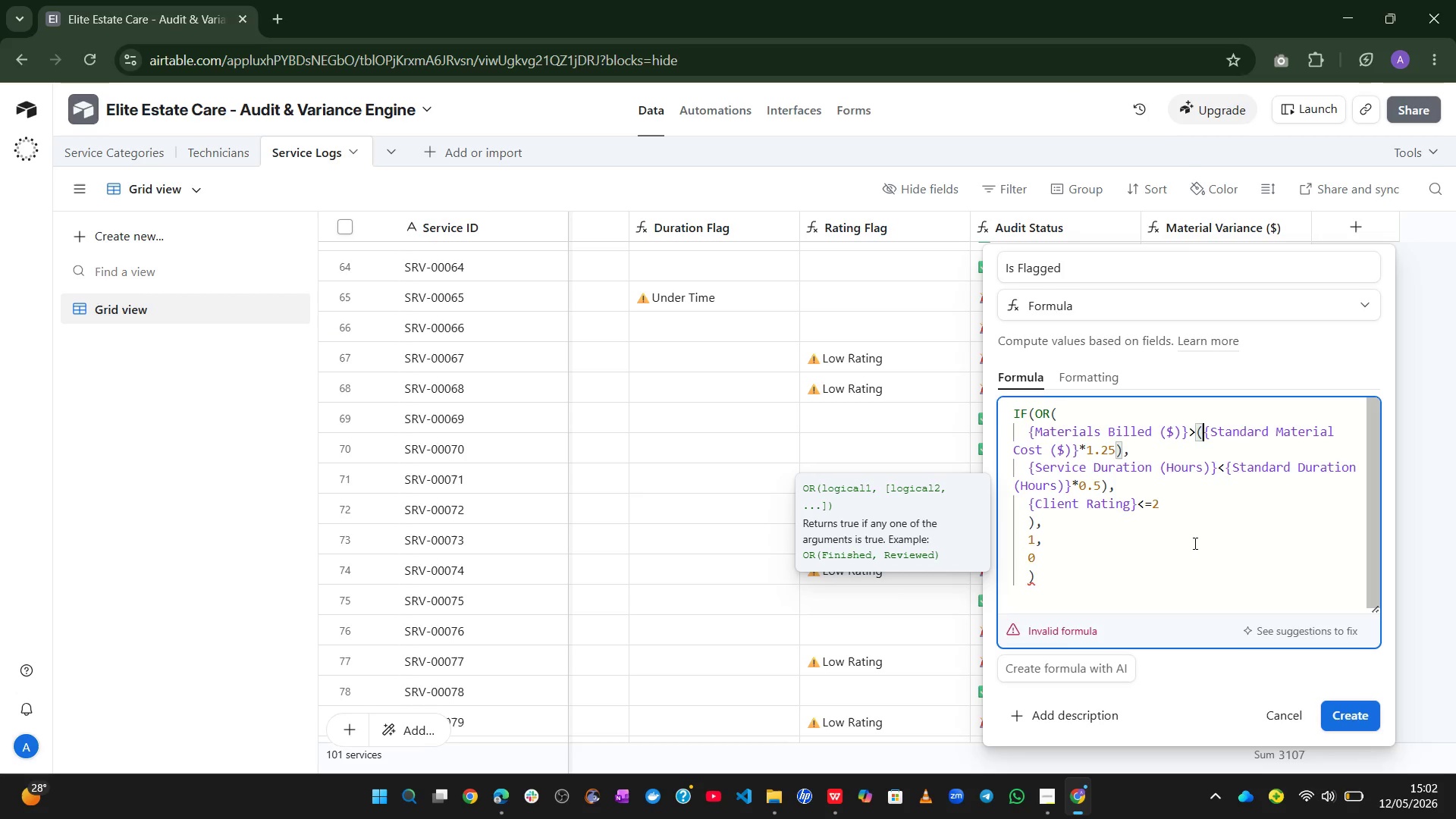 
wait(8.91)
 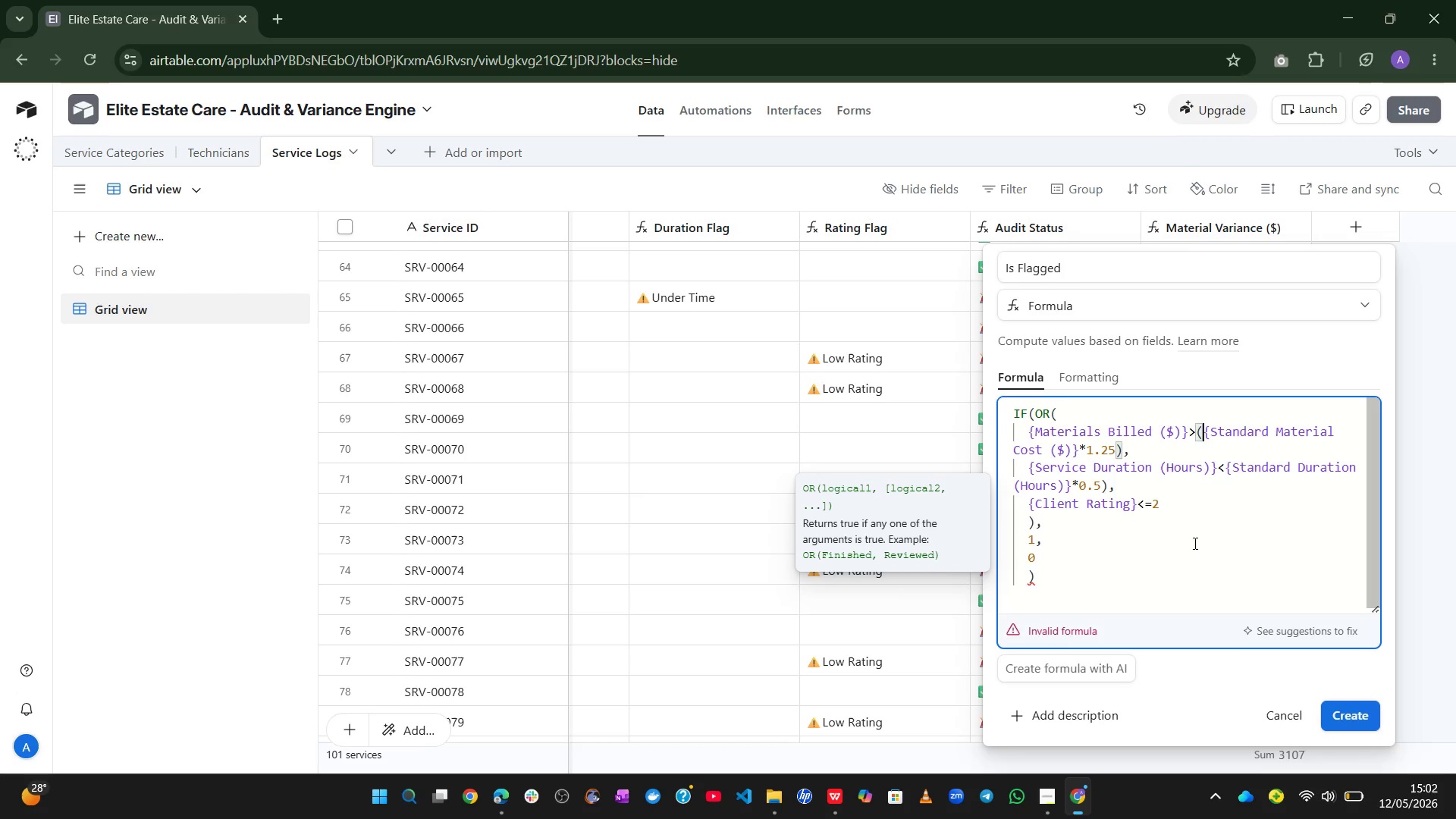 
left_click([1169, 562])
 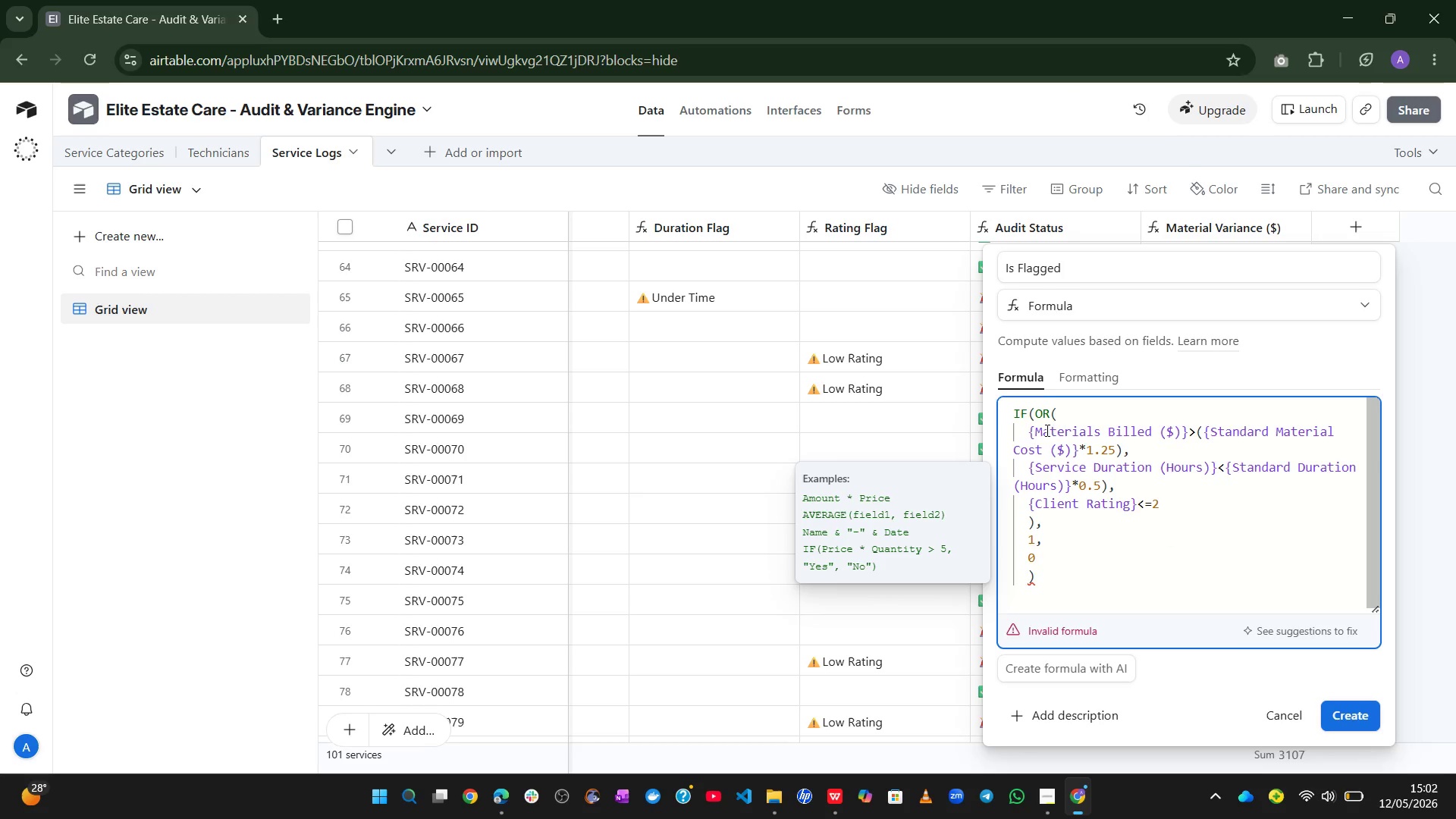 
left_click([1032, 406])
 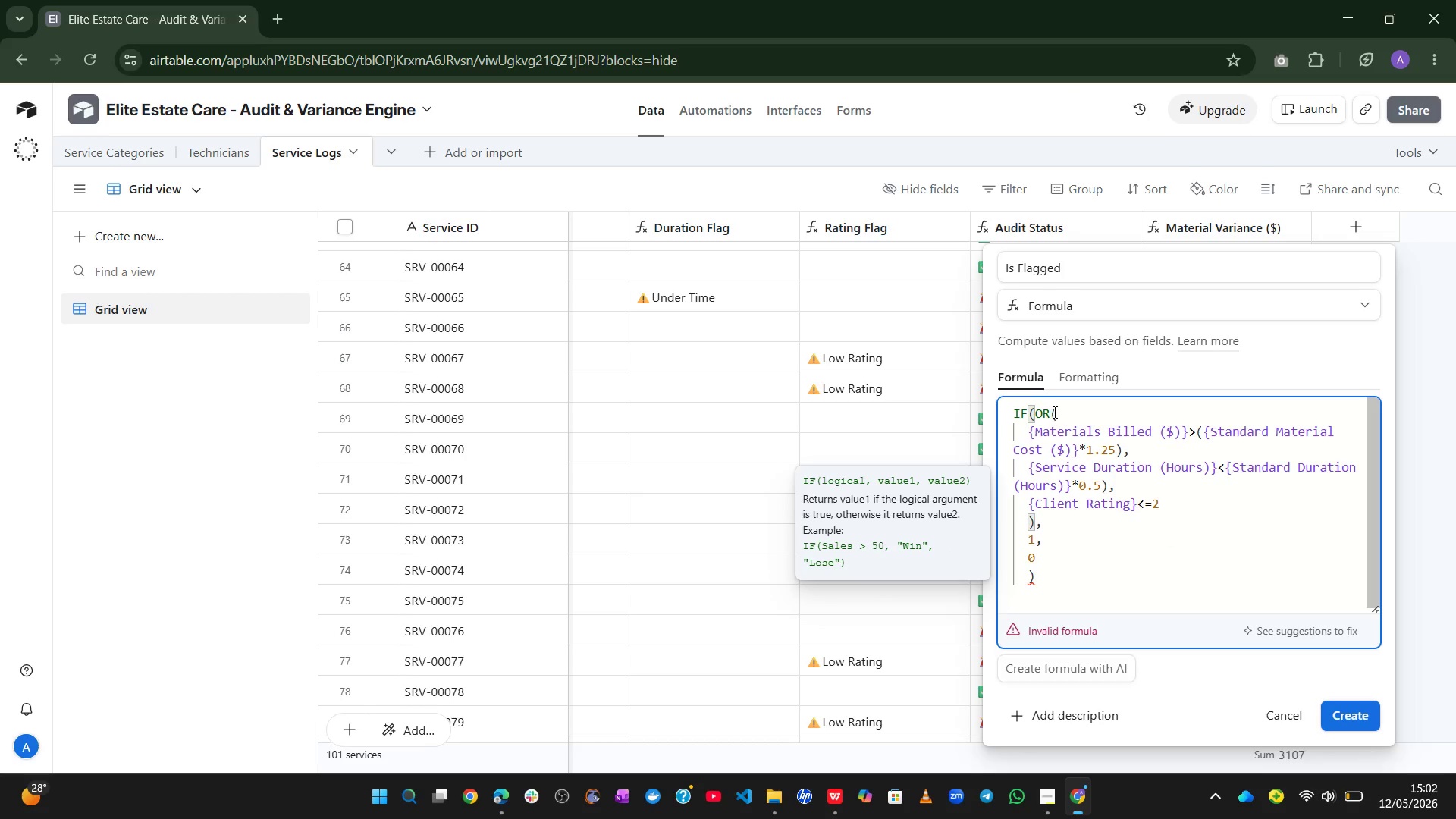 
left_click([1054, 413])
 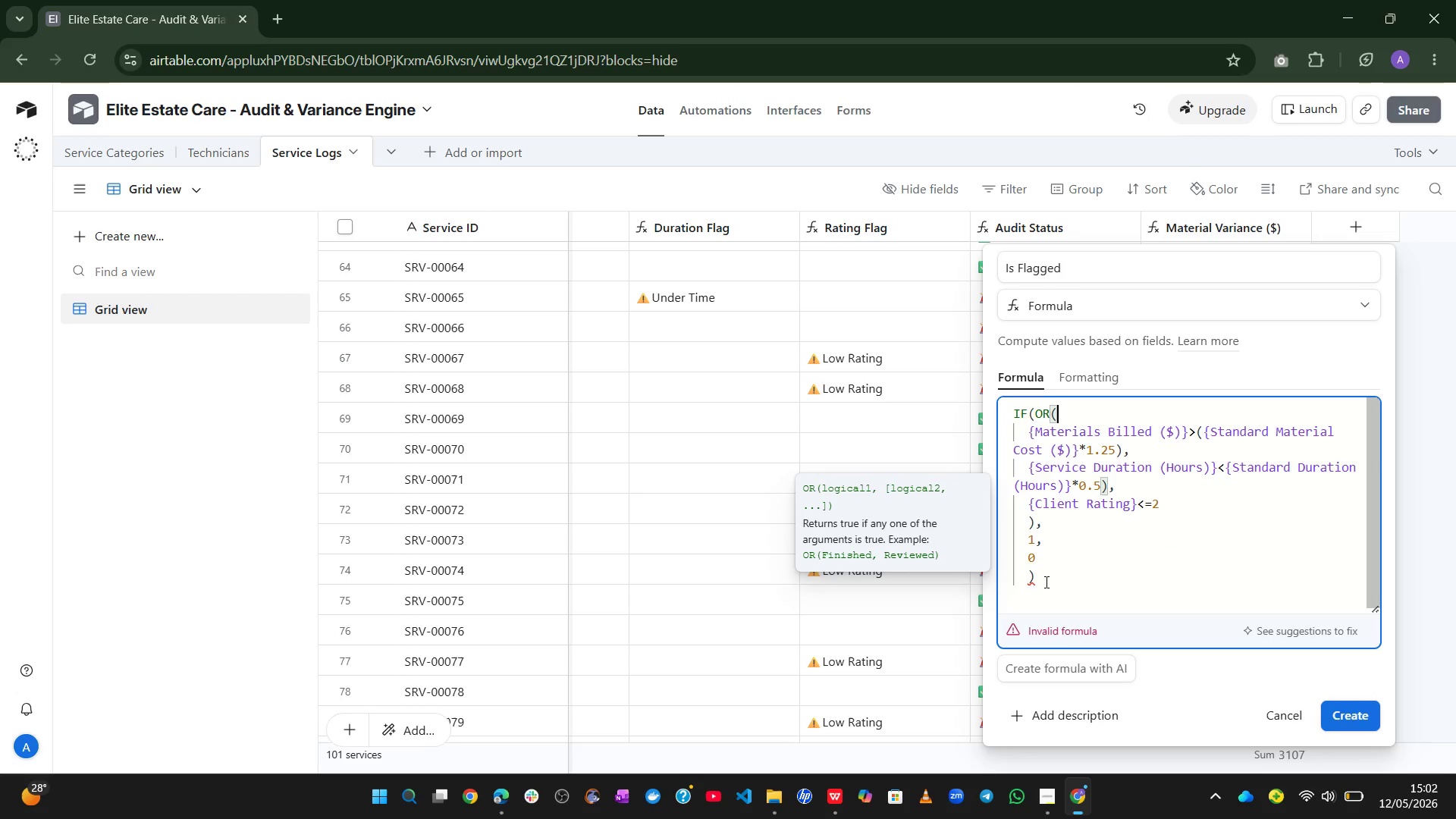 
left_click([1043, 583])
 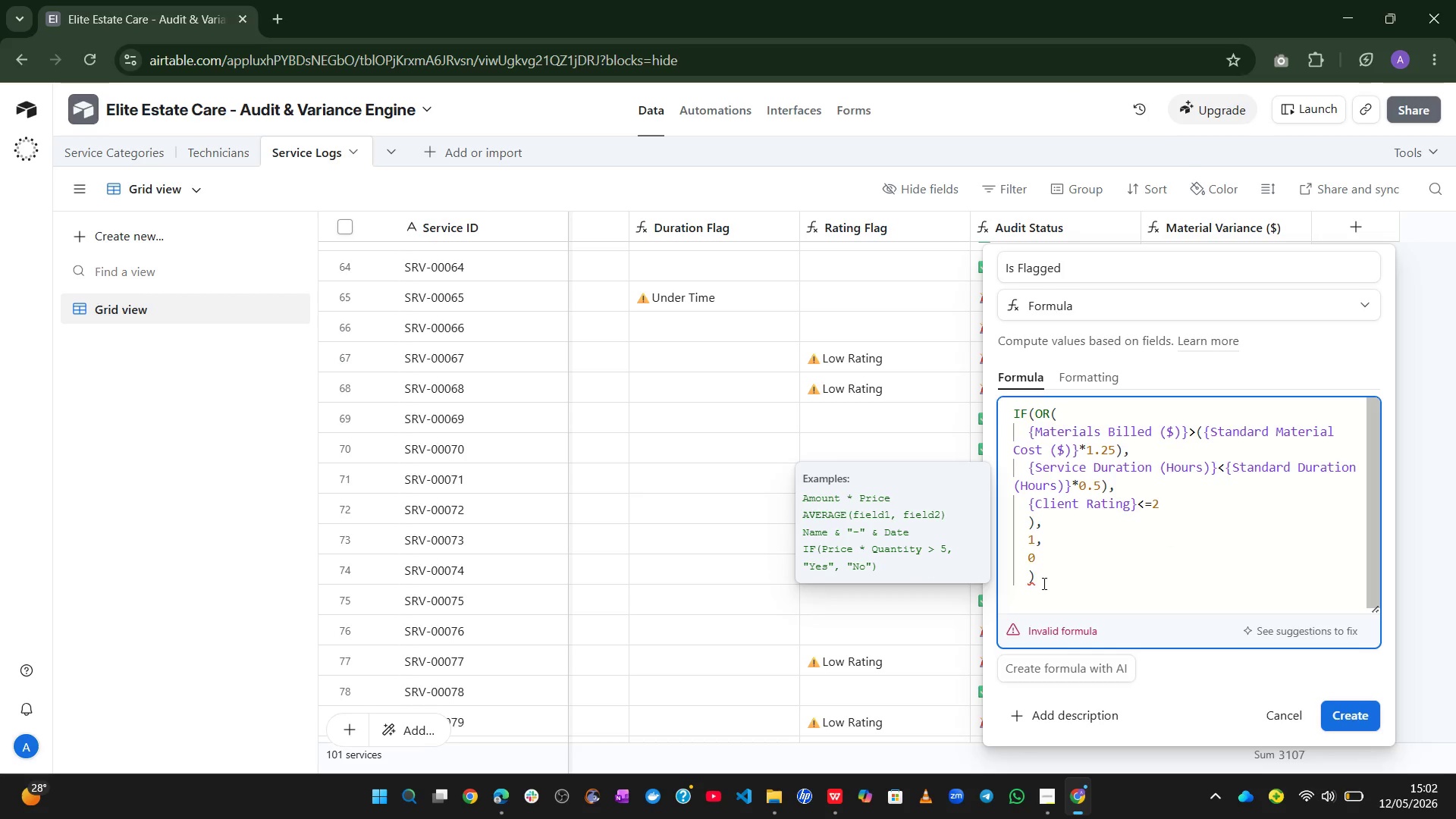 
key(Backspace)
 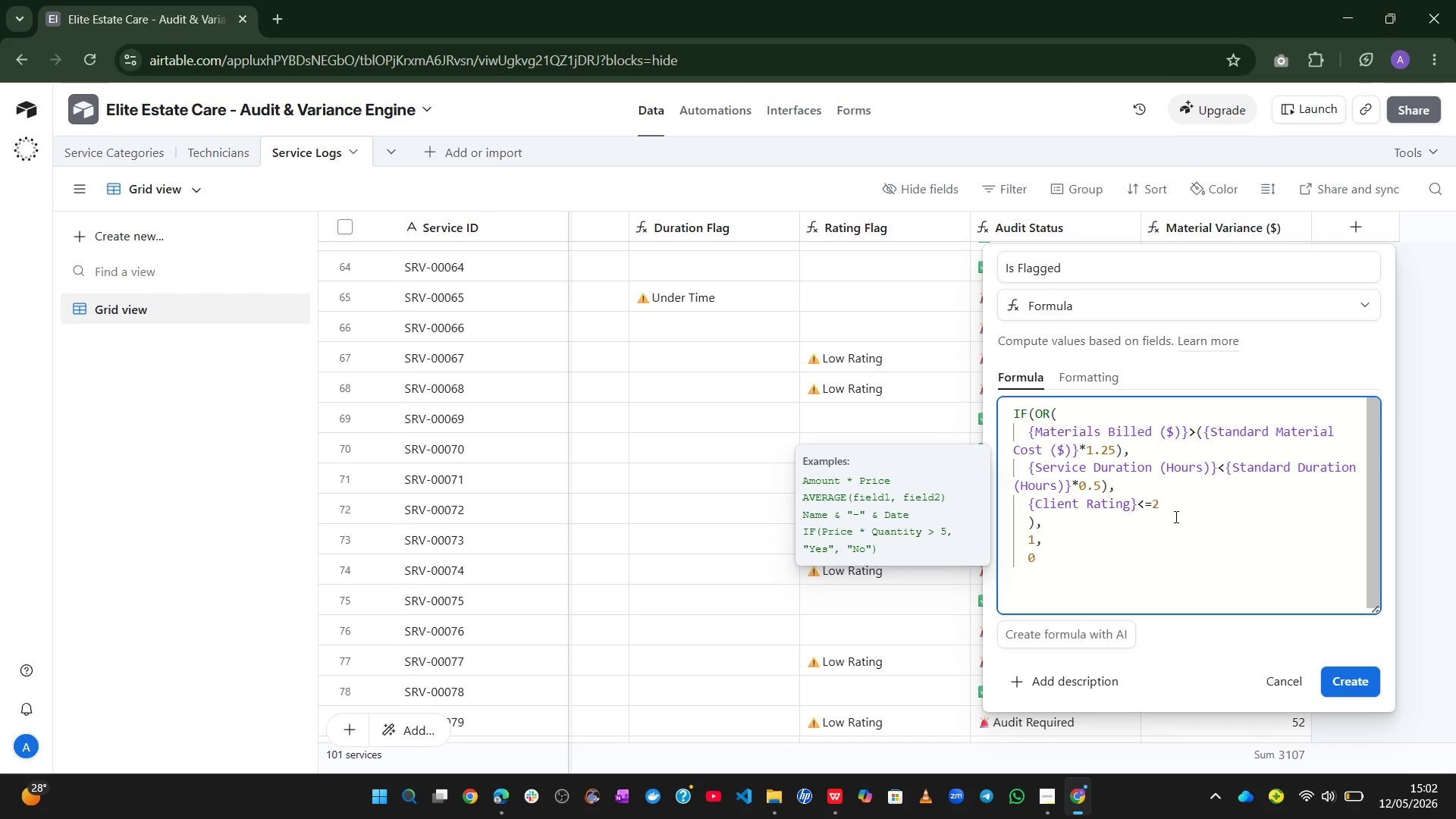 
wait(25.66)
 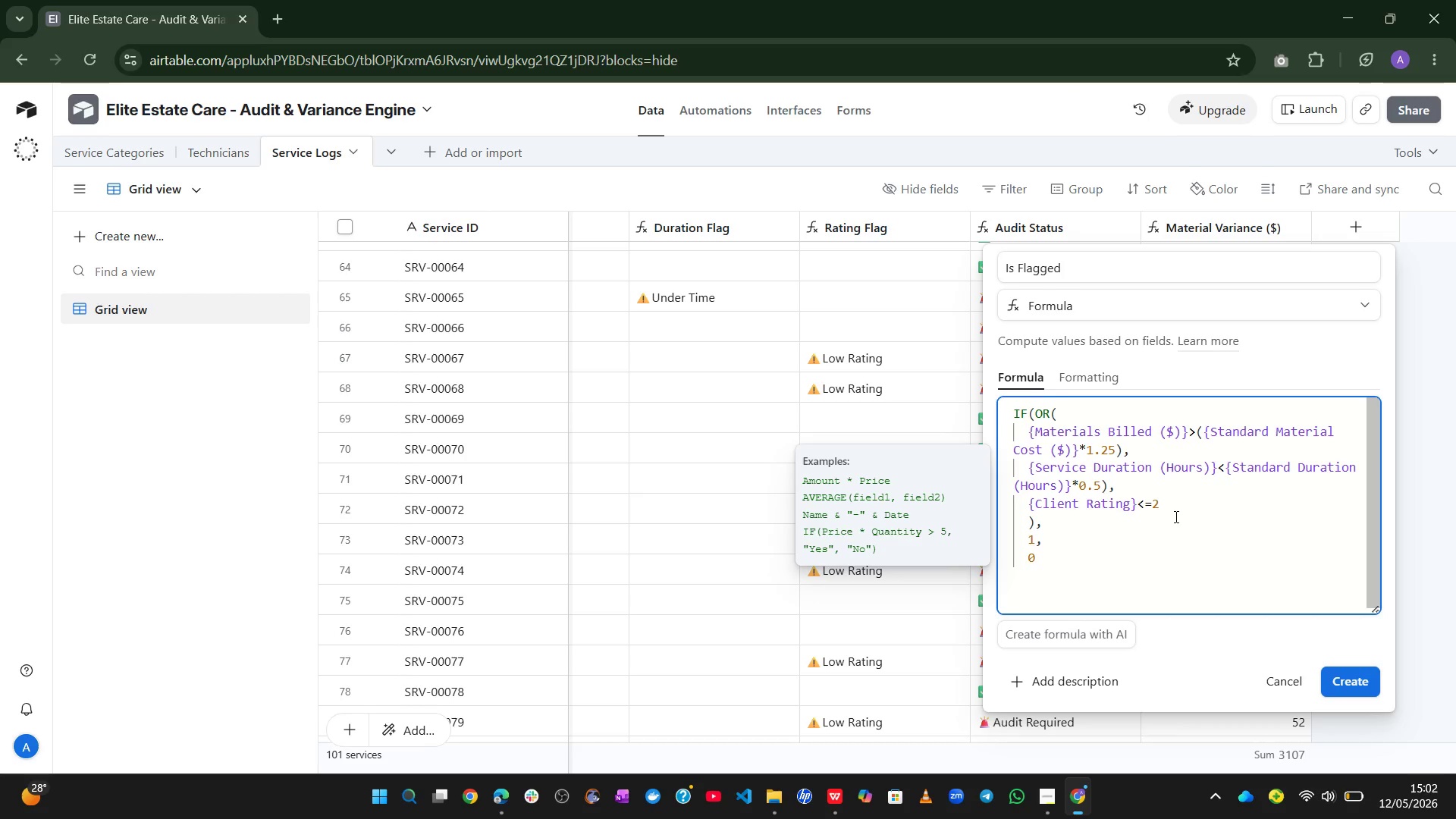 
left_click([1226, 475])
 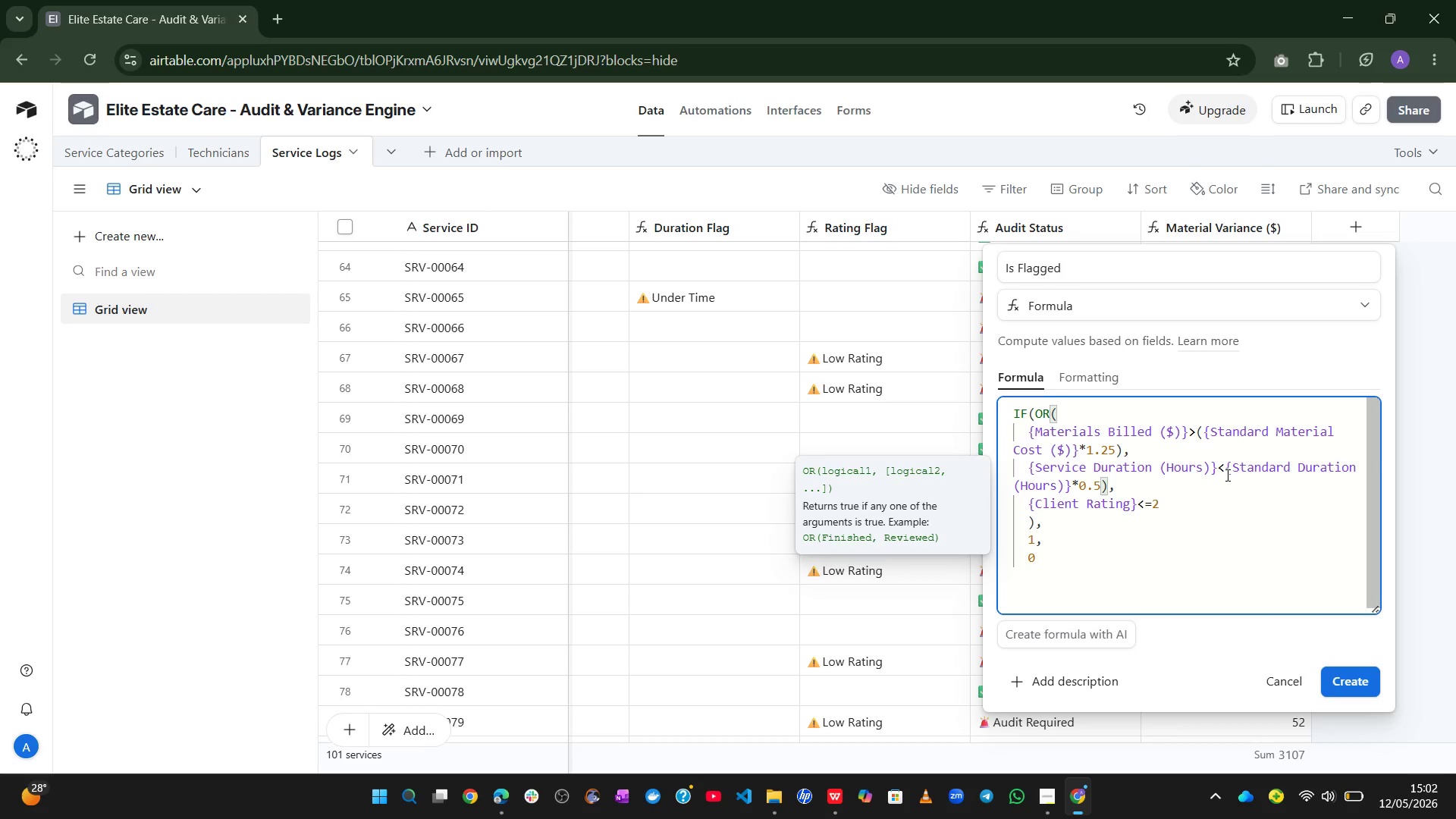 
key(Shift+9)
 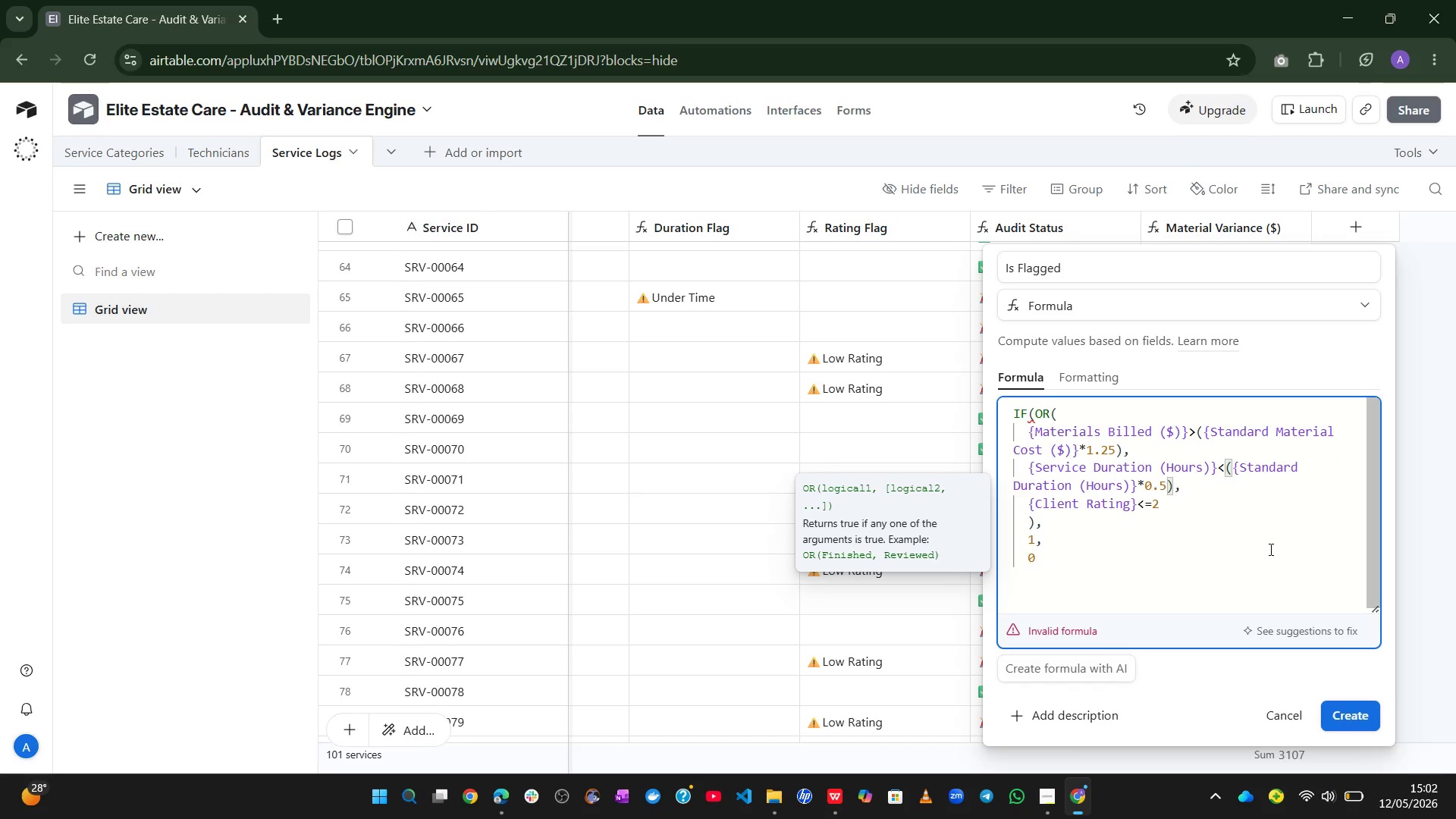 
left_click([1269, 549])
 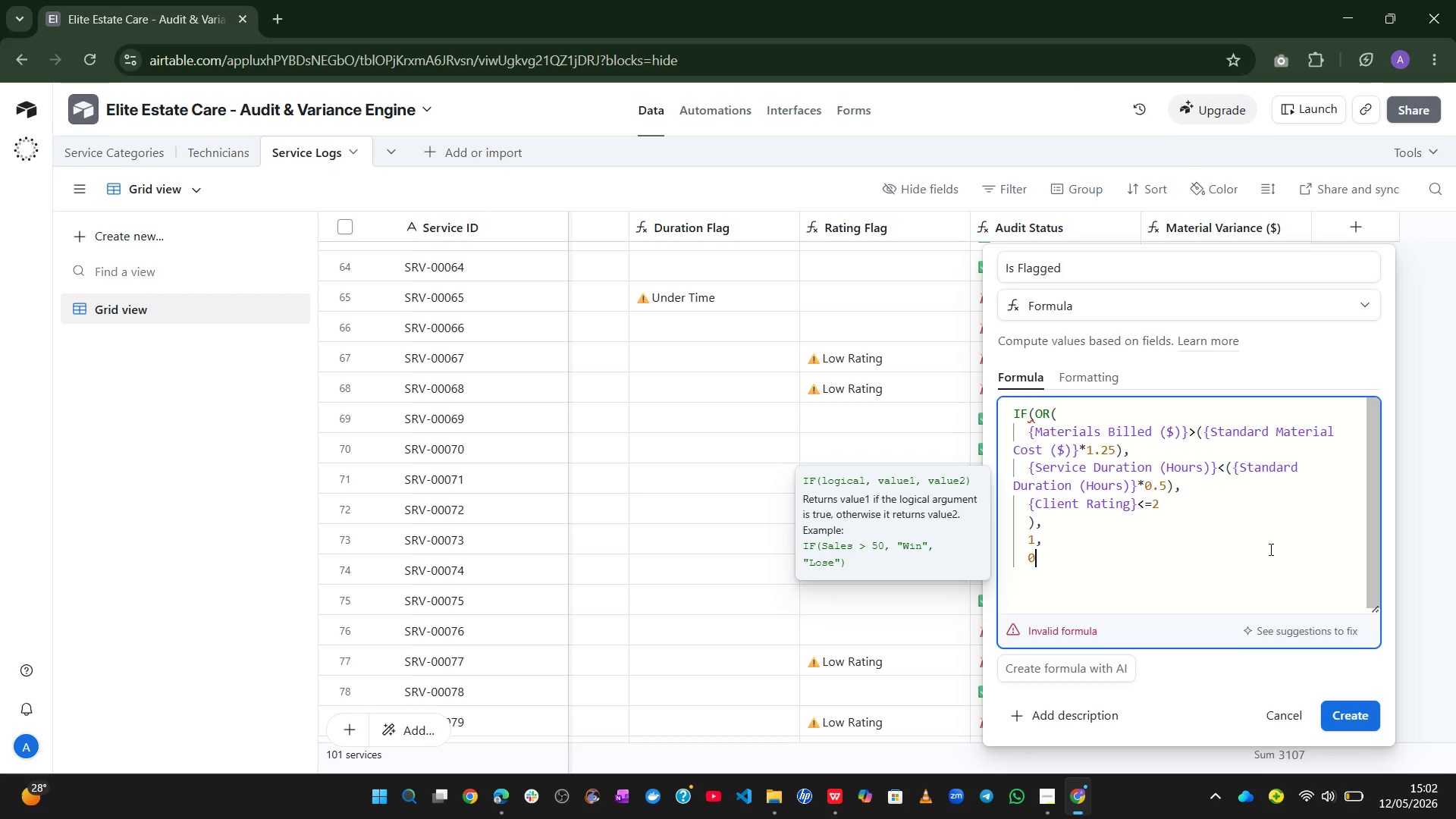 
wait(5.5)
 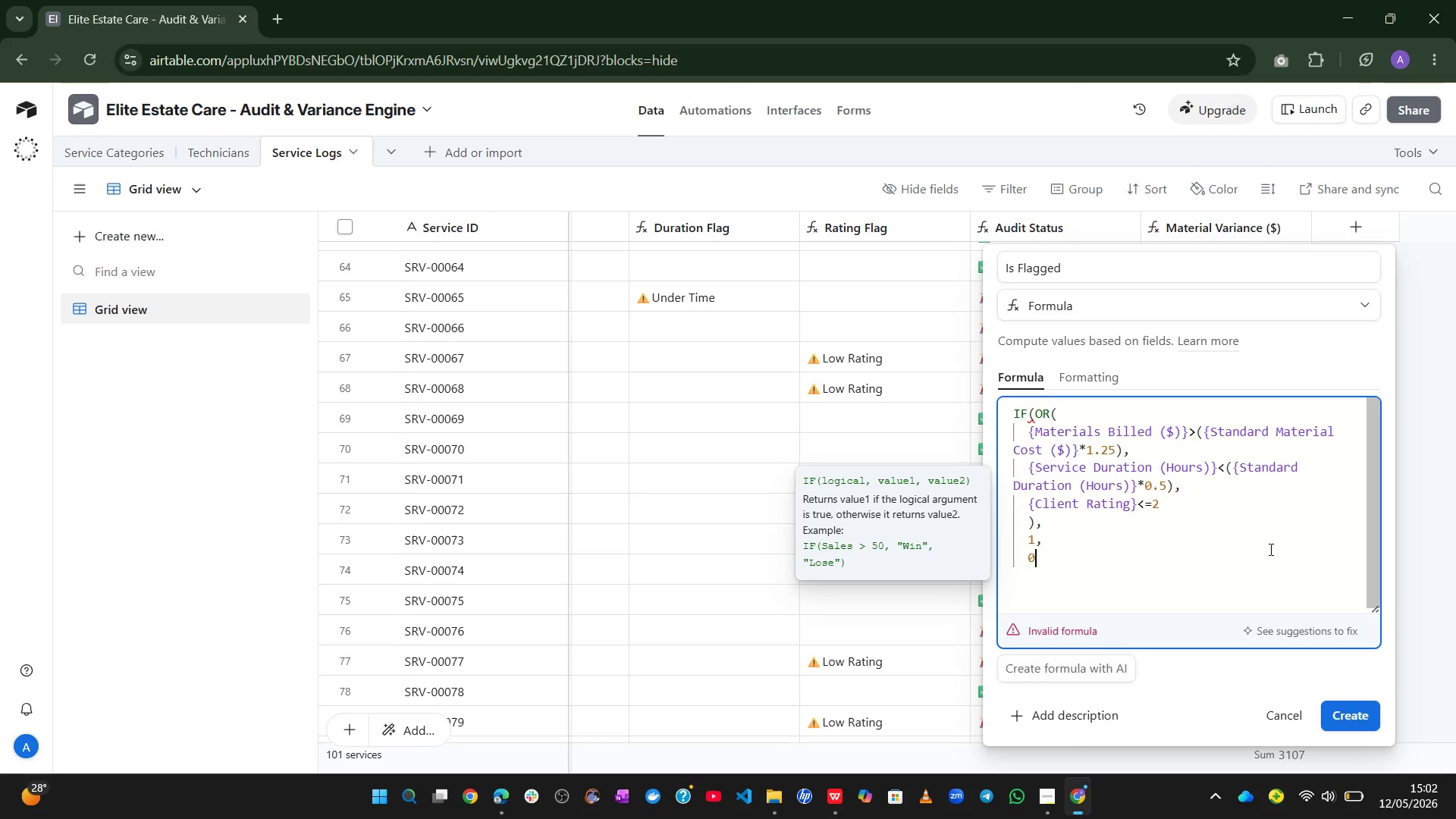 
key(Enter)
 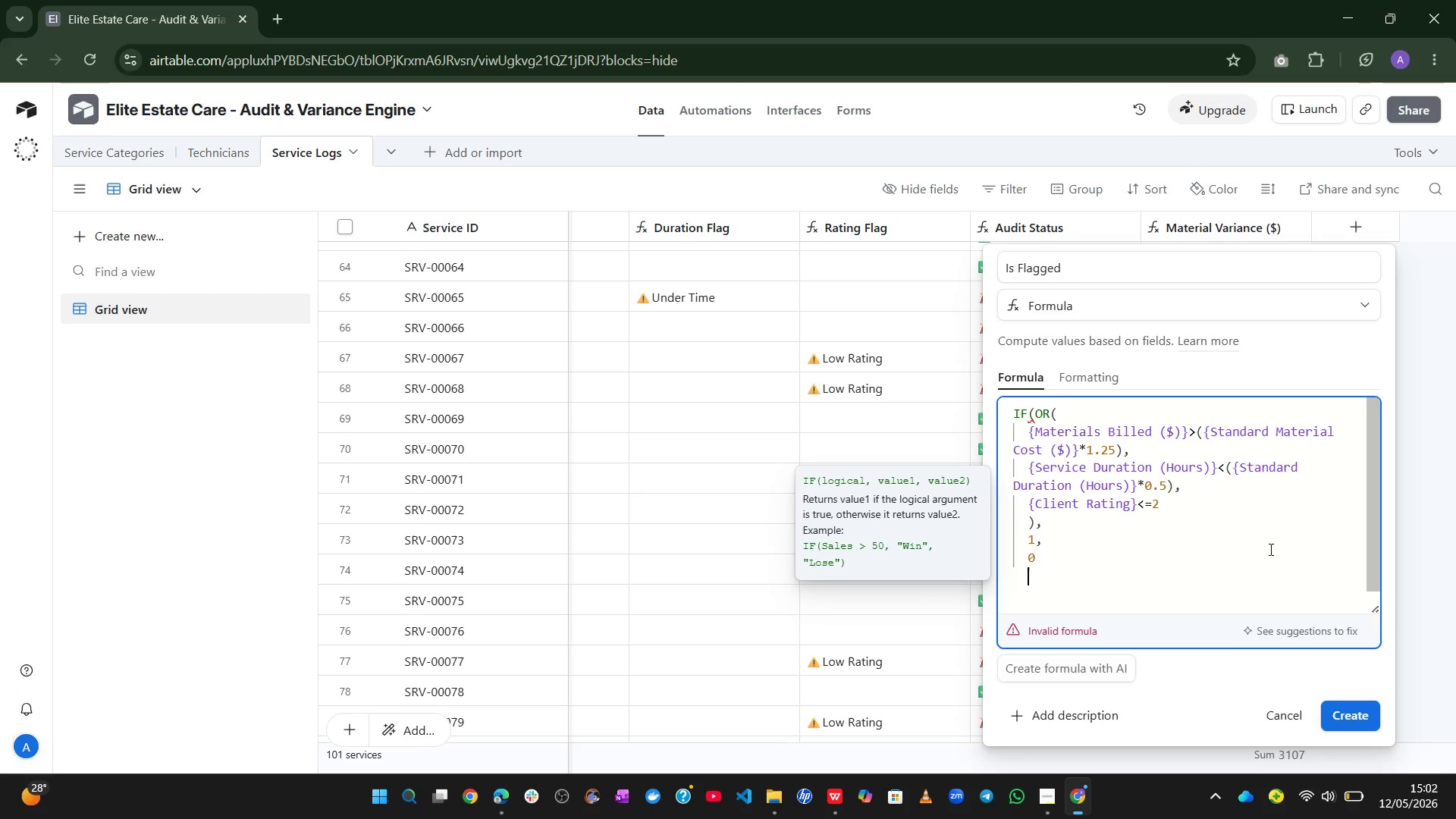 
key(Shift+0)
 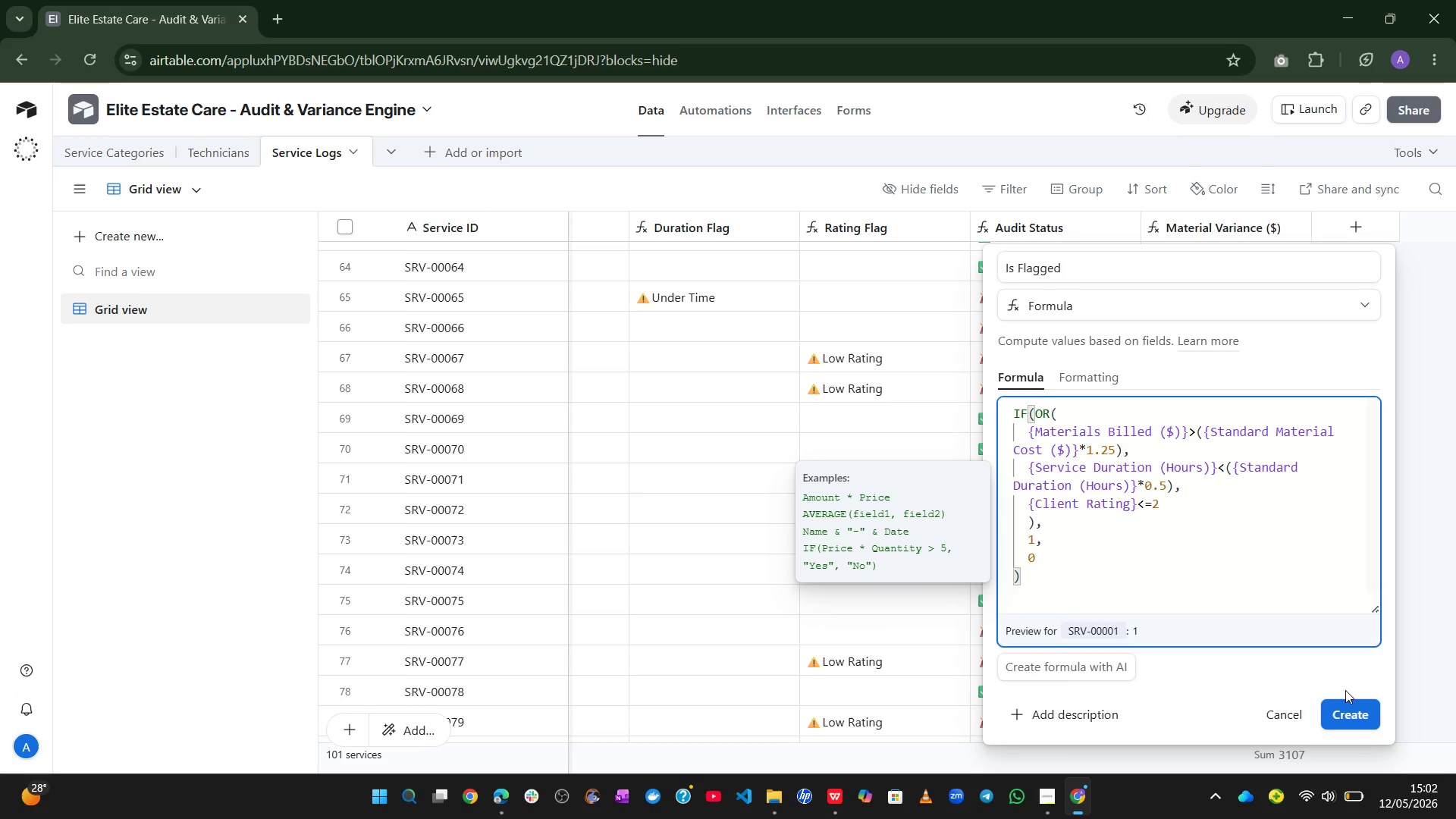 
left_click([1345, 697])
 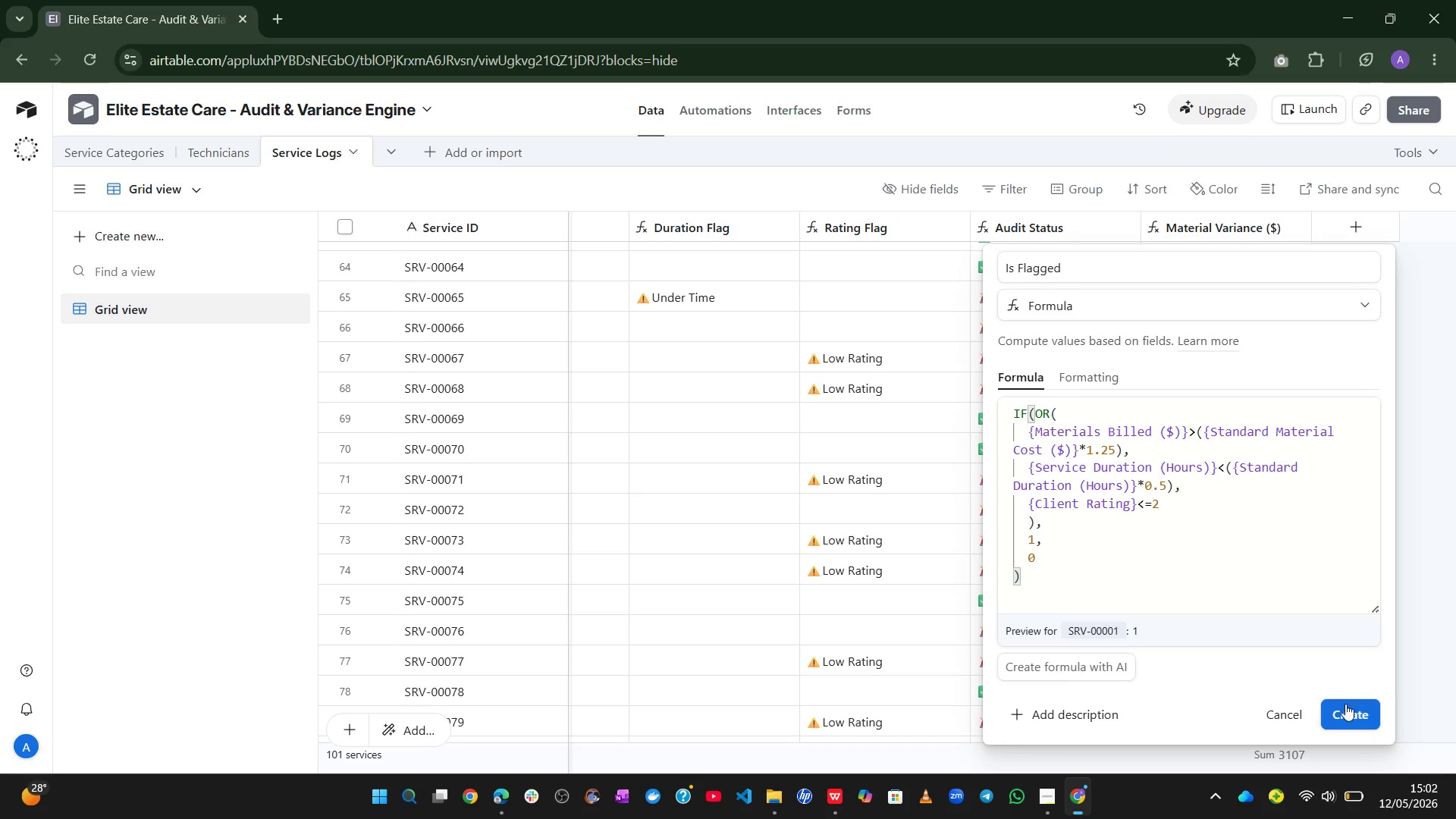 
left_click([1345, 704])
 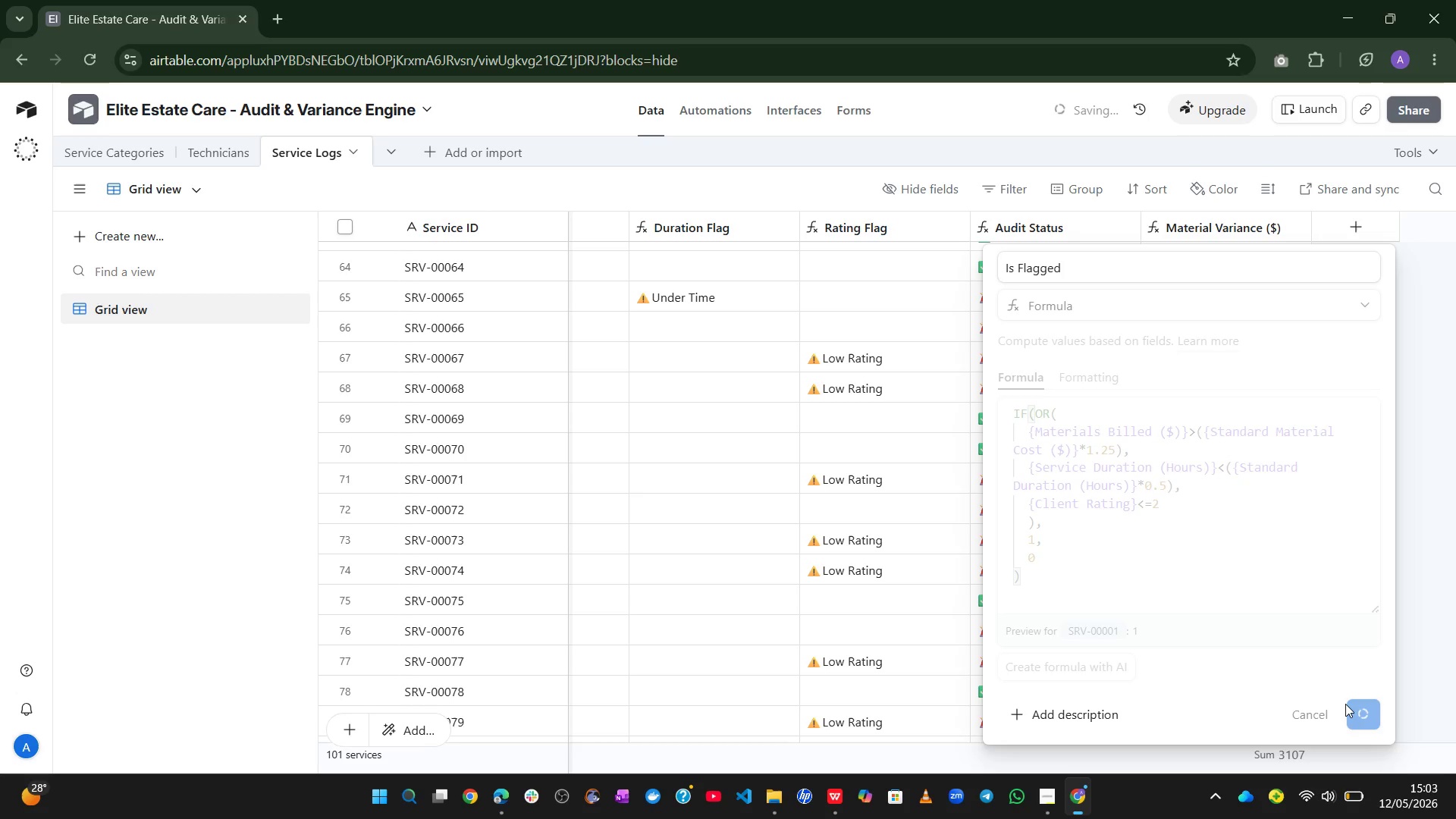 
wait(12.3)
 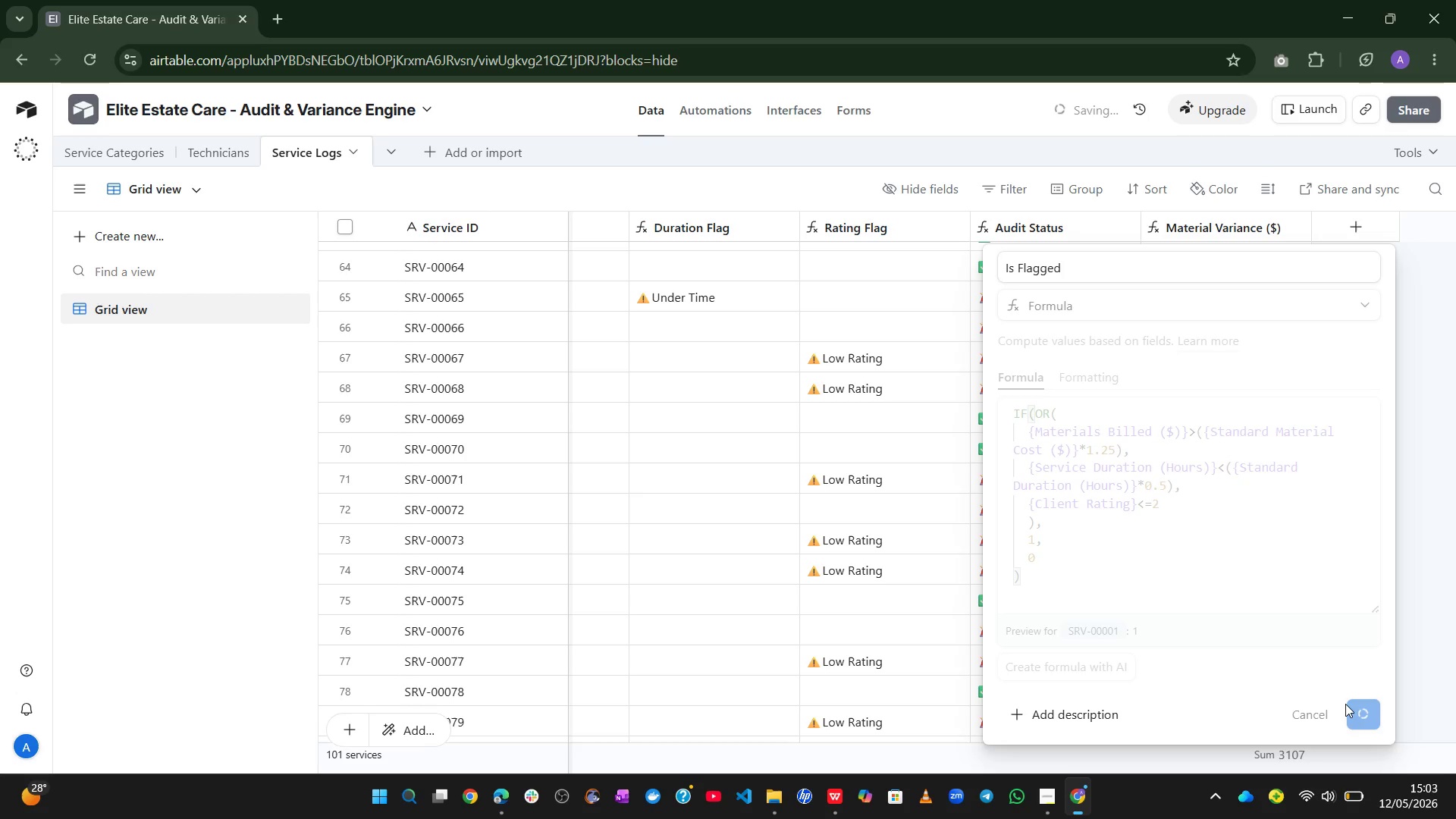 
left_click([1046, 799])